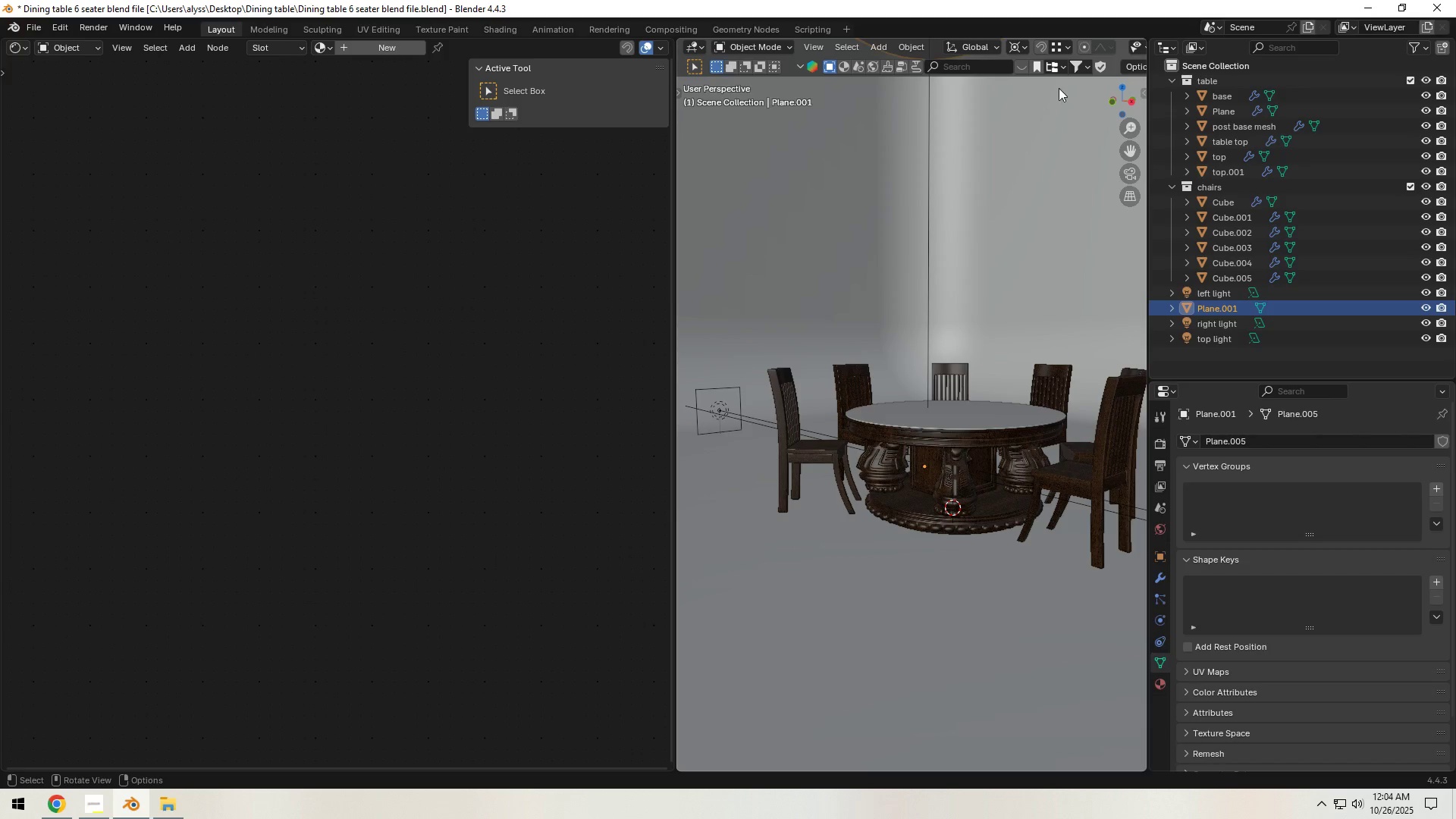 
scroll: coordinate [1055, 44], scroll_direction: down, amount: 9.0
 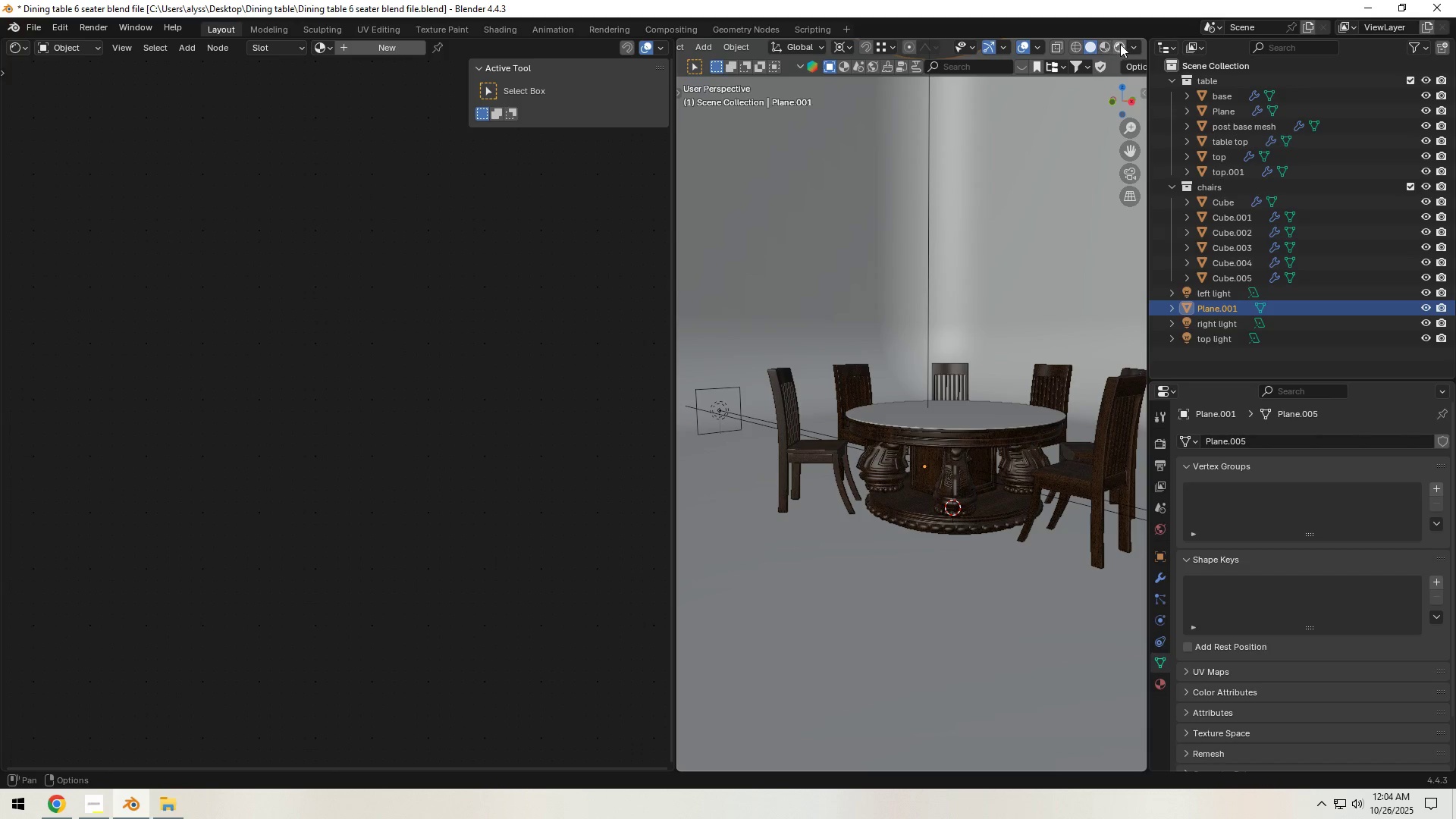 
left_click([1120, 44])
 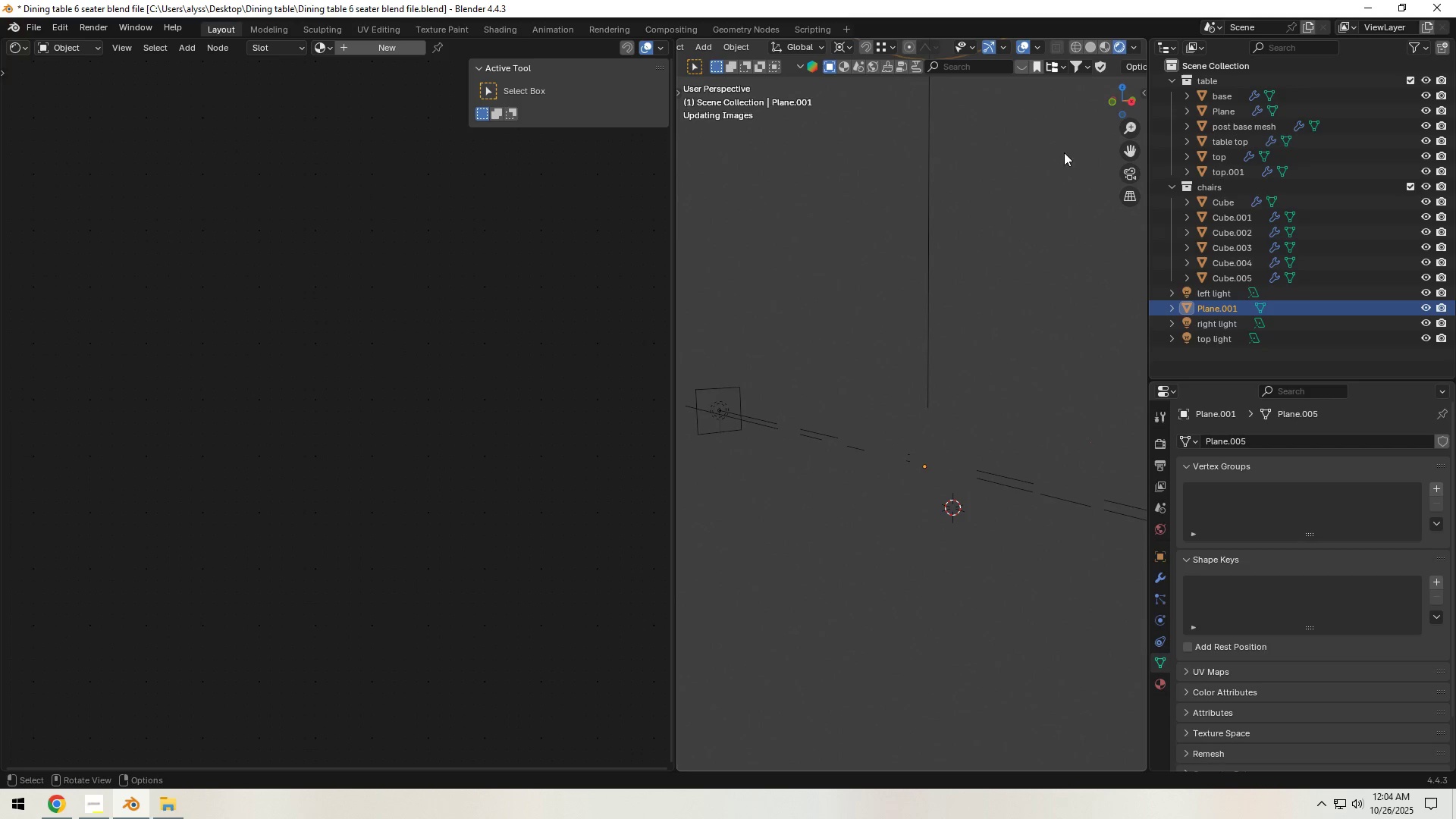 
mouse_move([1049, 187])
 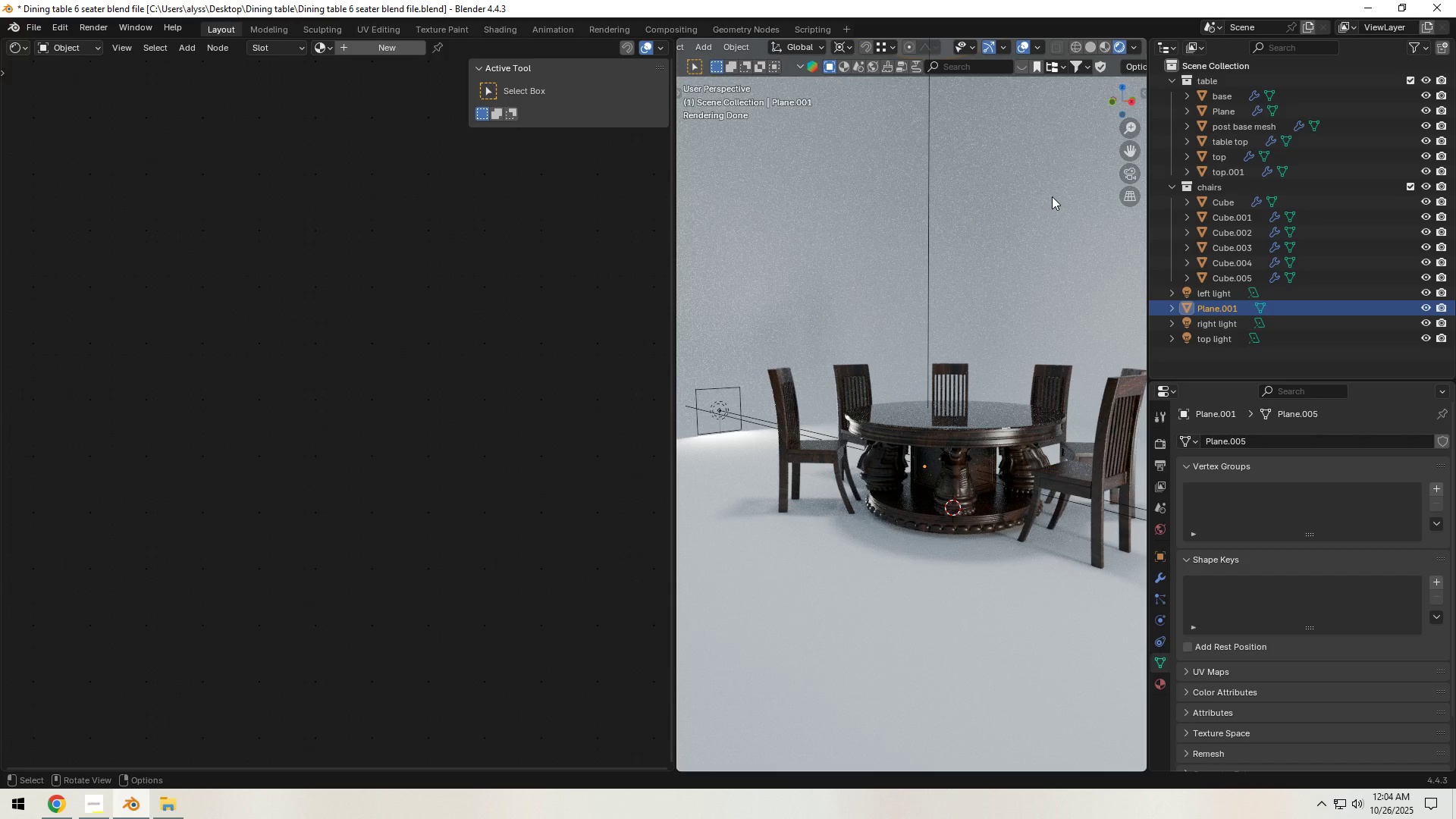 
wait(19.08)
 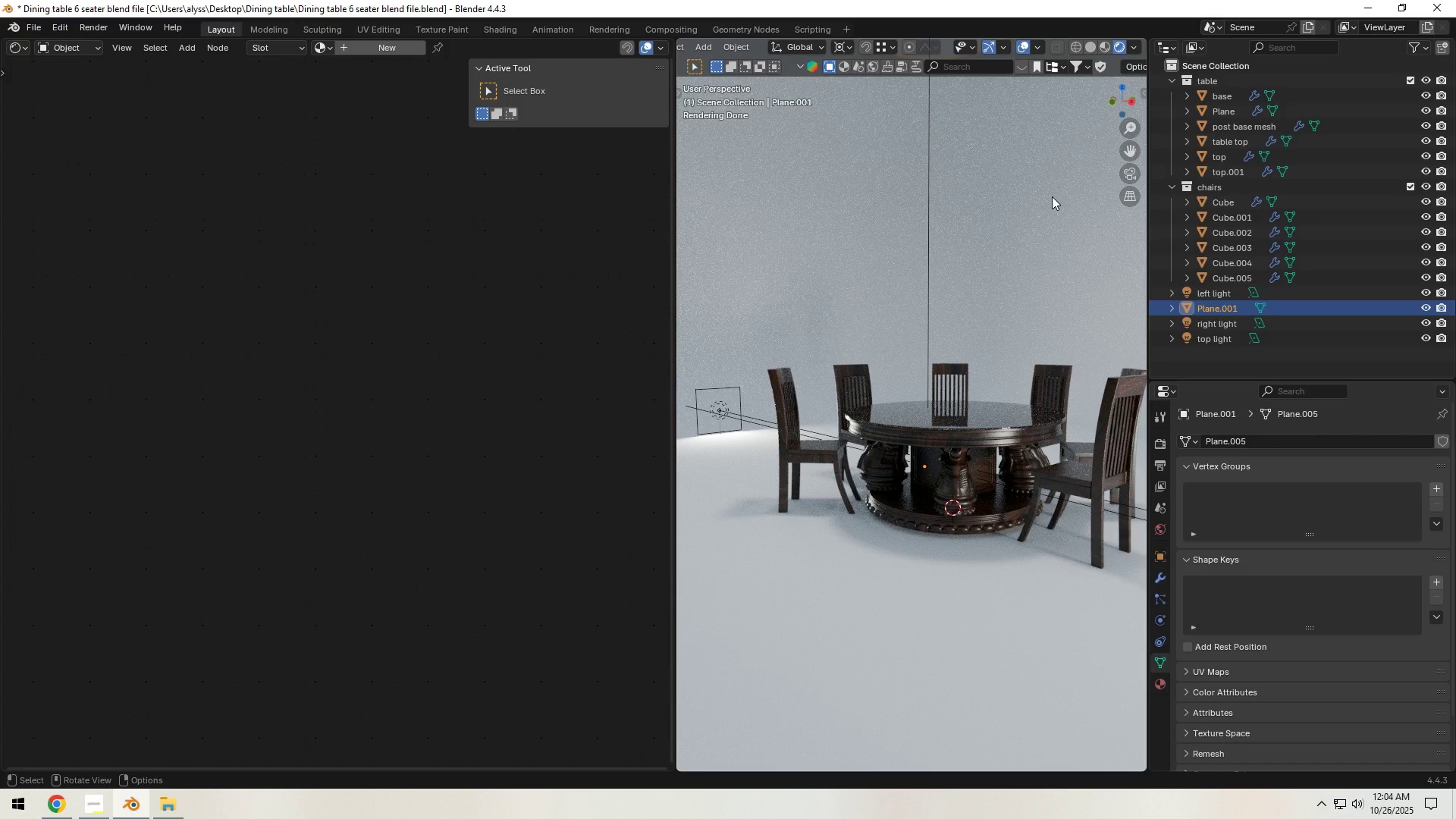 
left_click([1087, 49])
 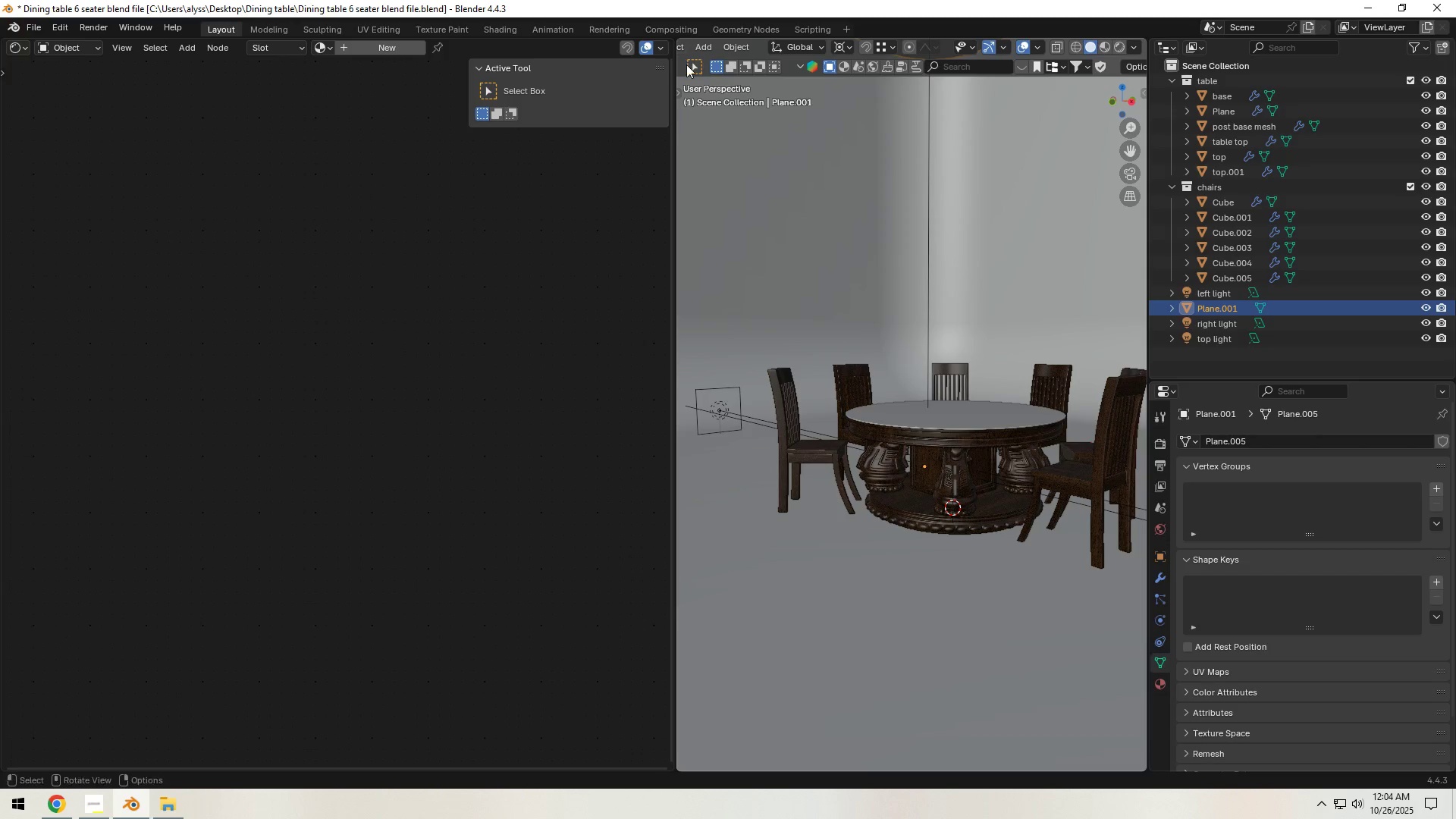 
key(Control+S)
 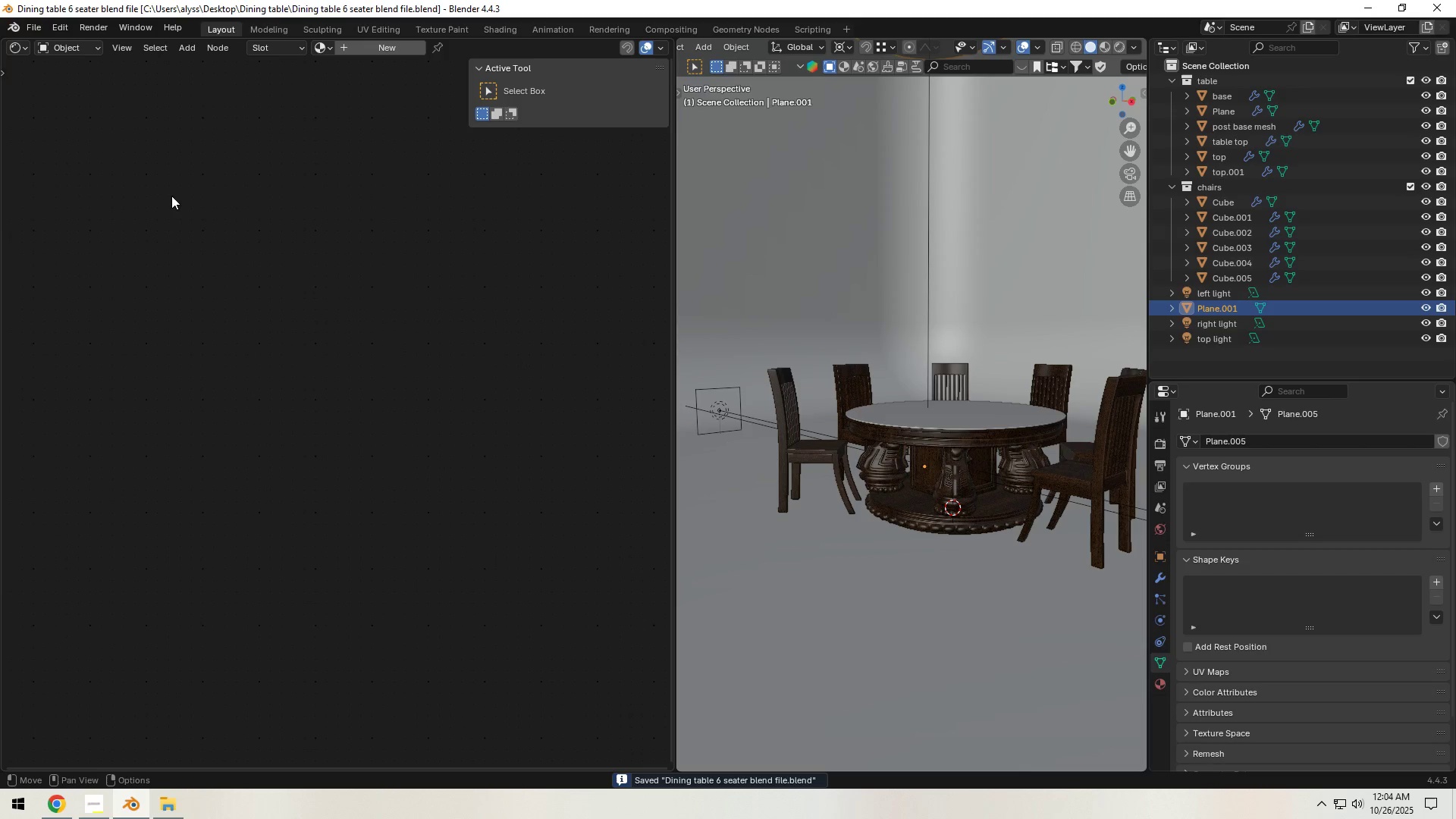 
left_click([13, 46])
 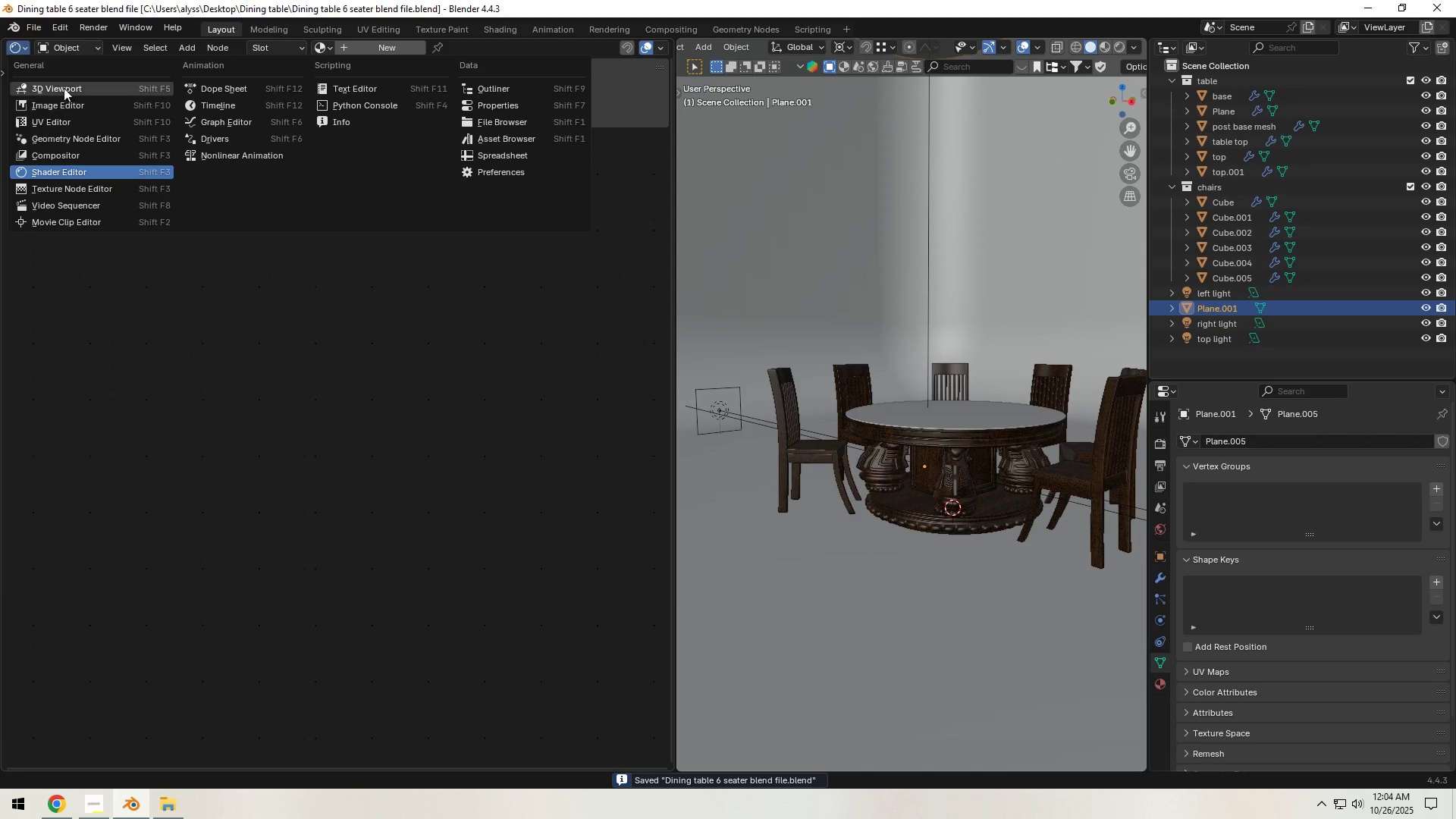 
left_click([64, 86])
 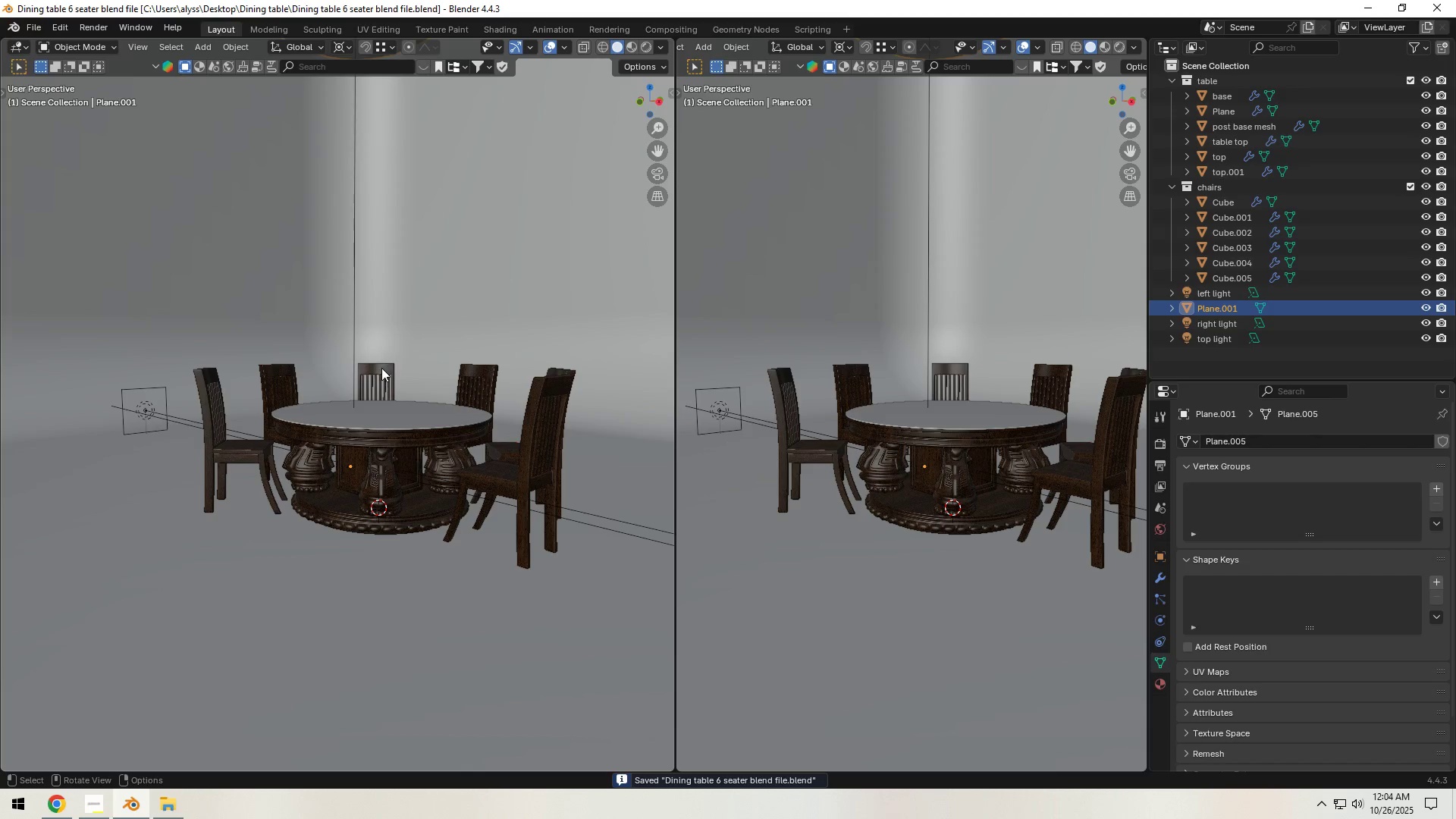 
key(Shift+A)
 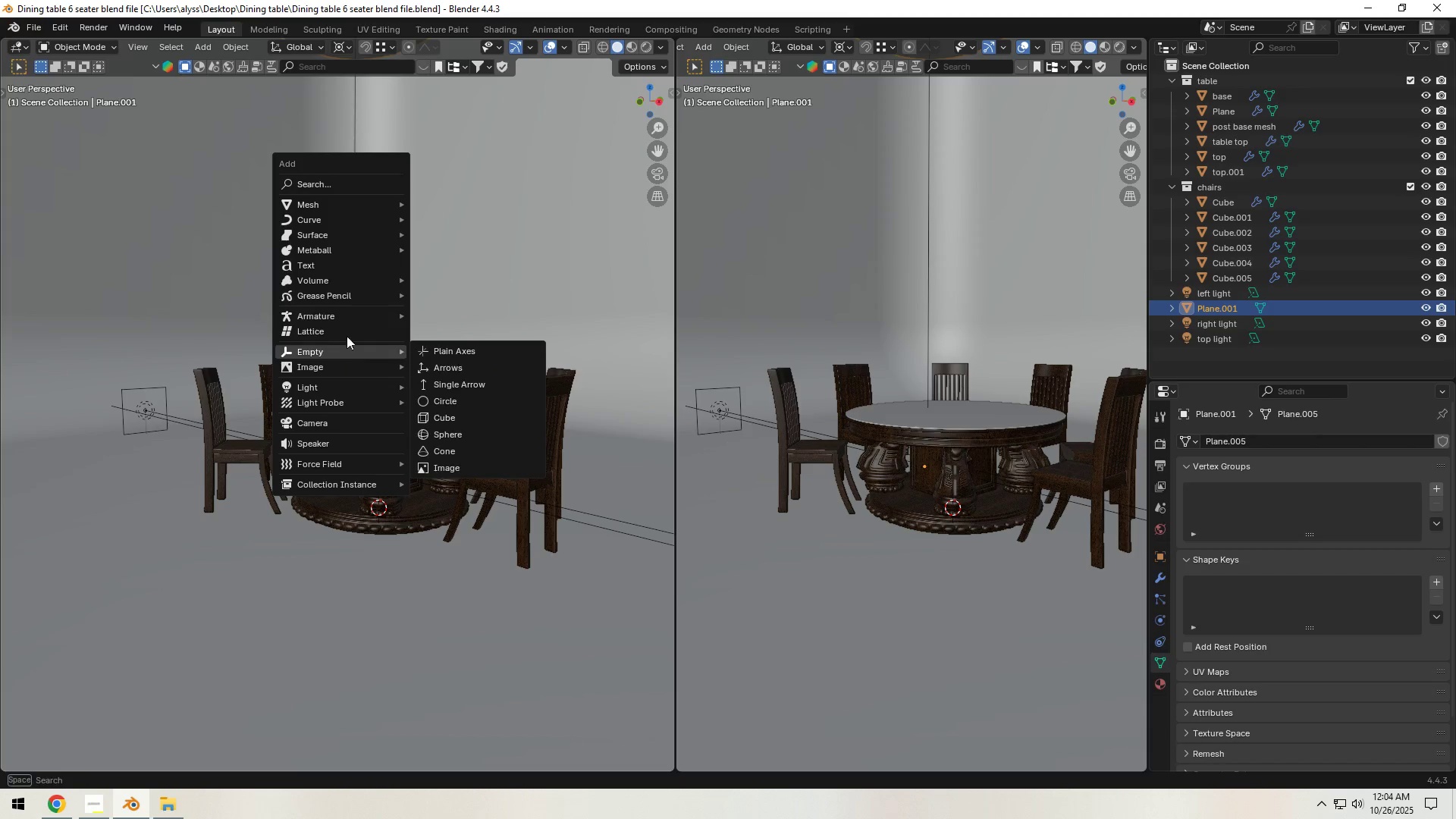 
mouse_move([349, 202])
 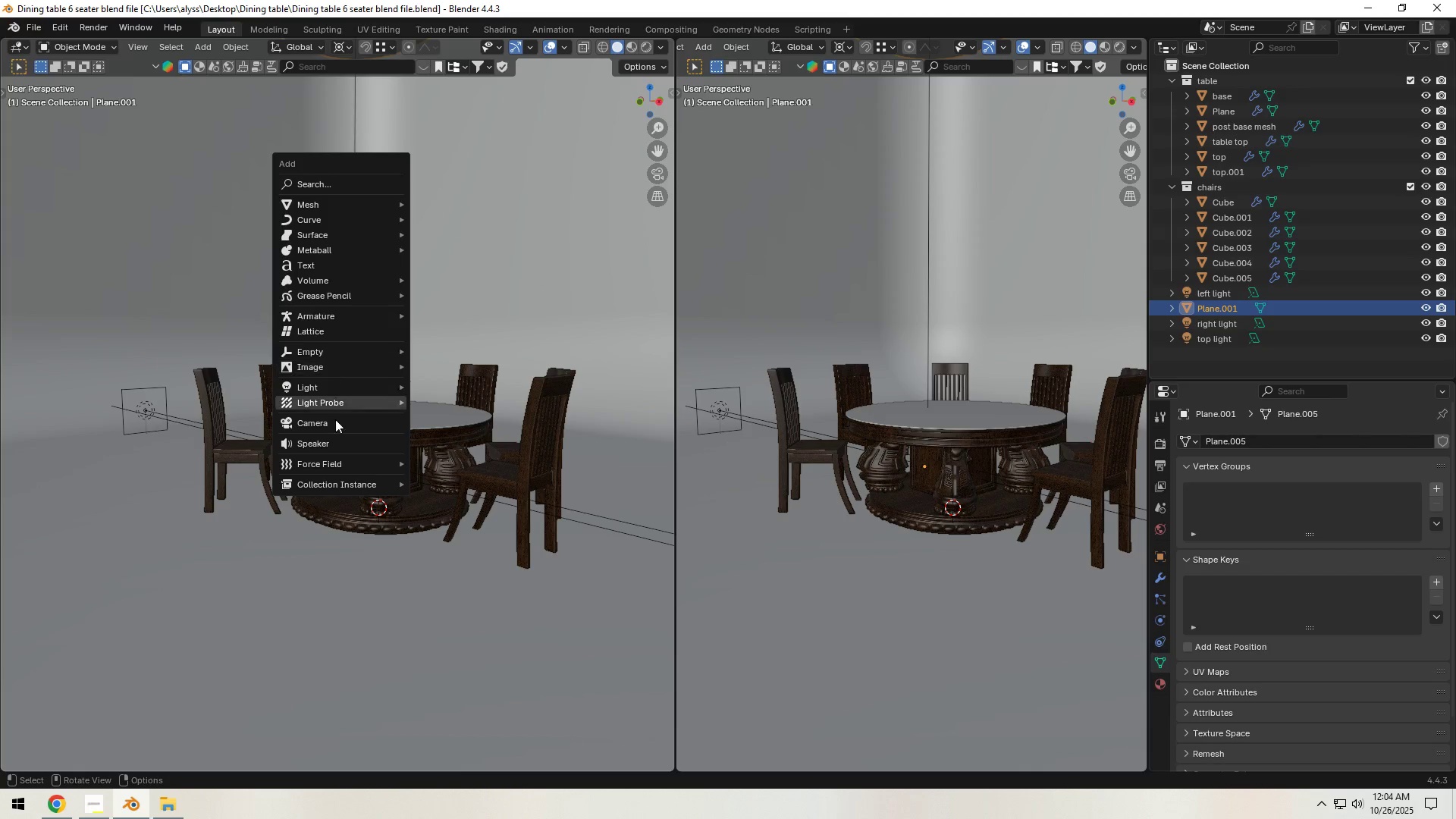 
left_click([337, 422])
 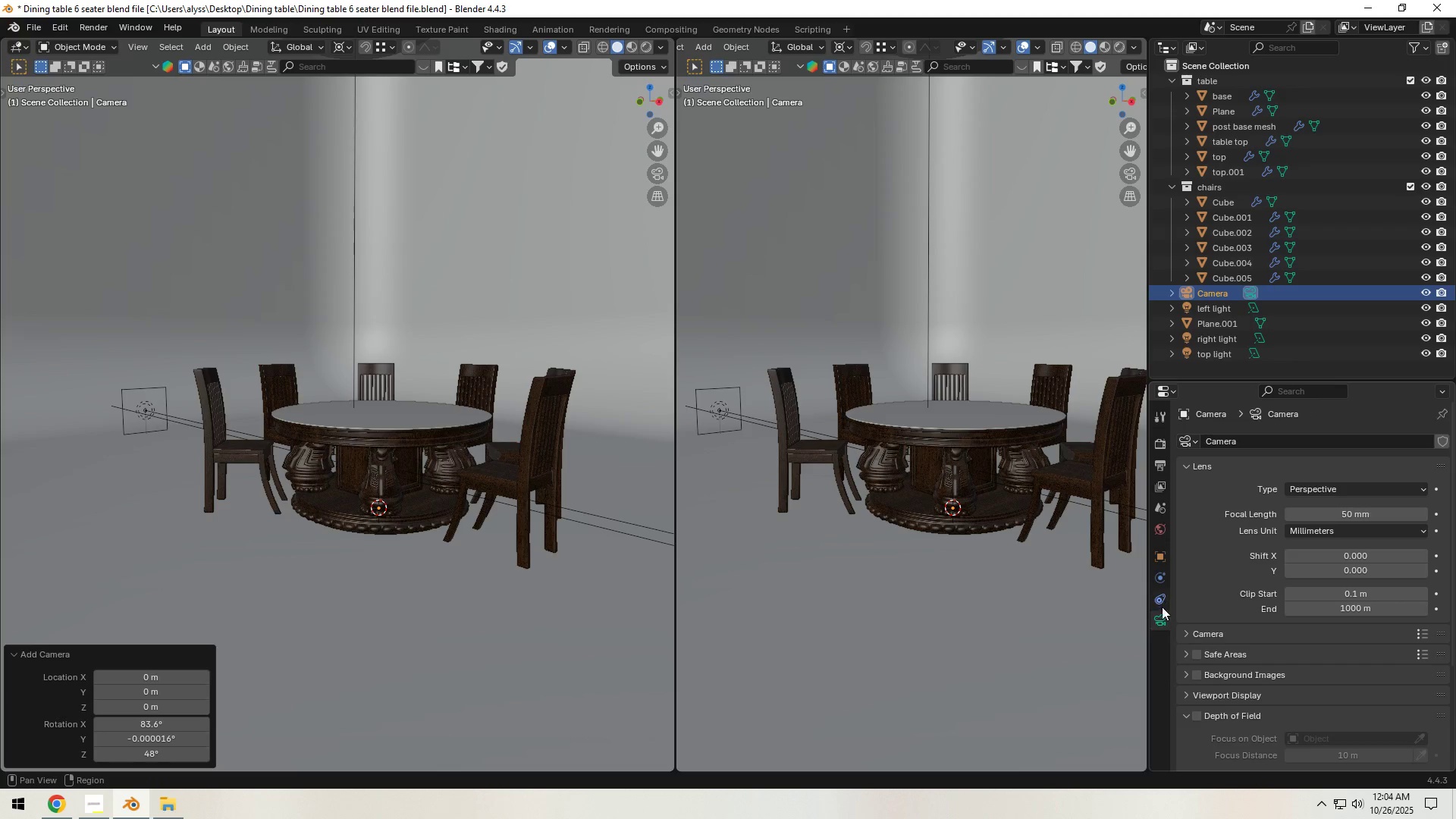 
left_click([1162, 621])
 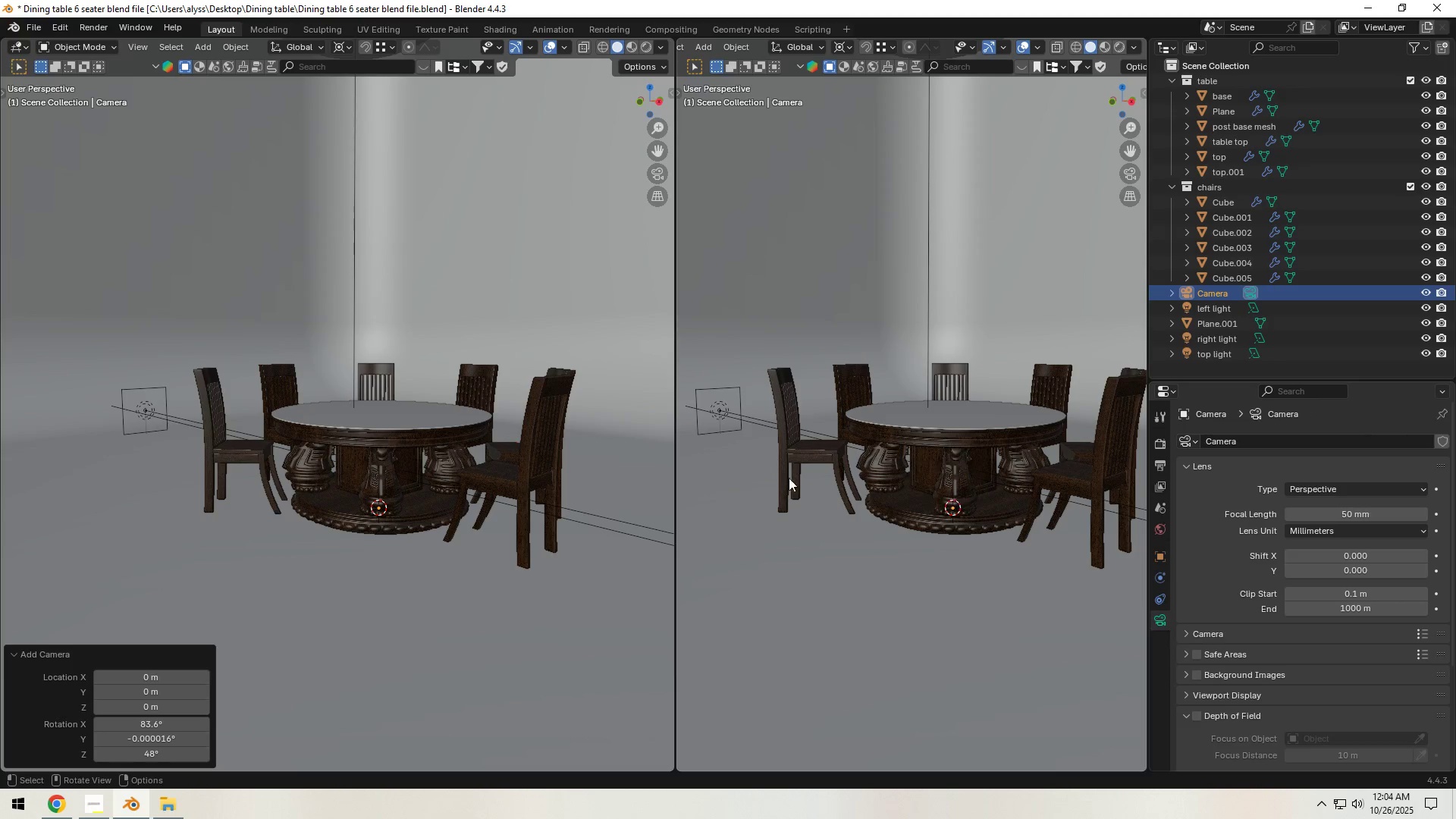 
hold_key(key=Backquote, duration=0.53)
 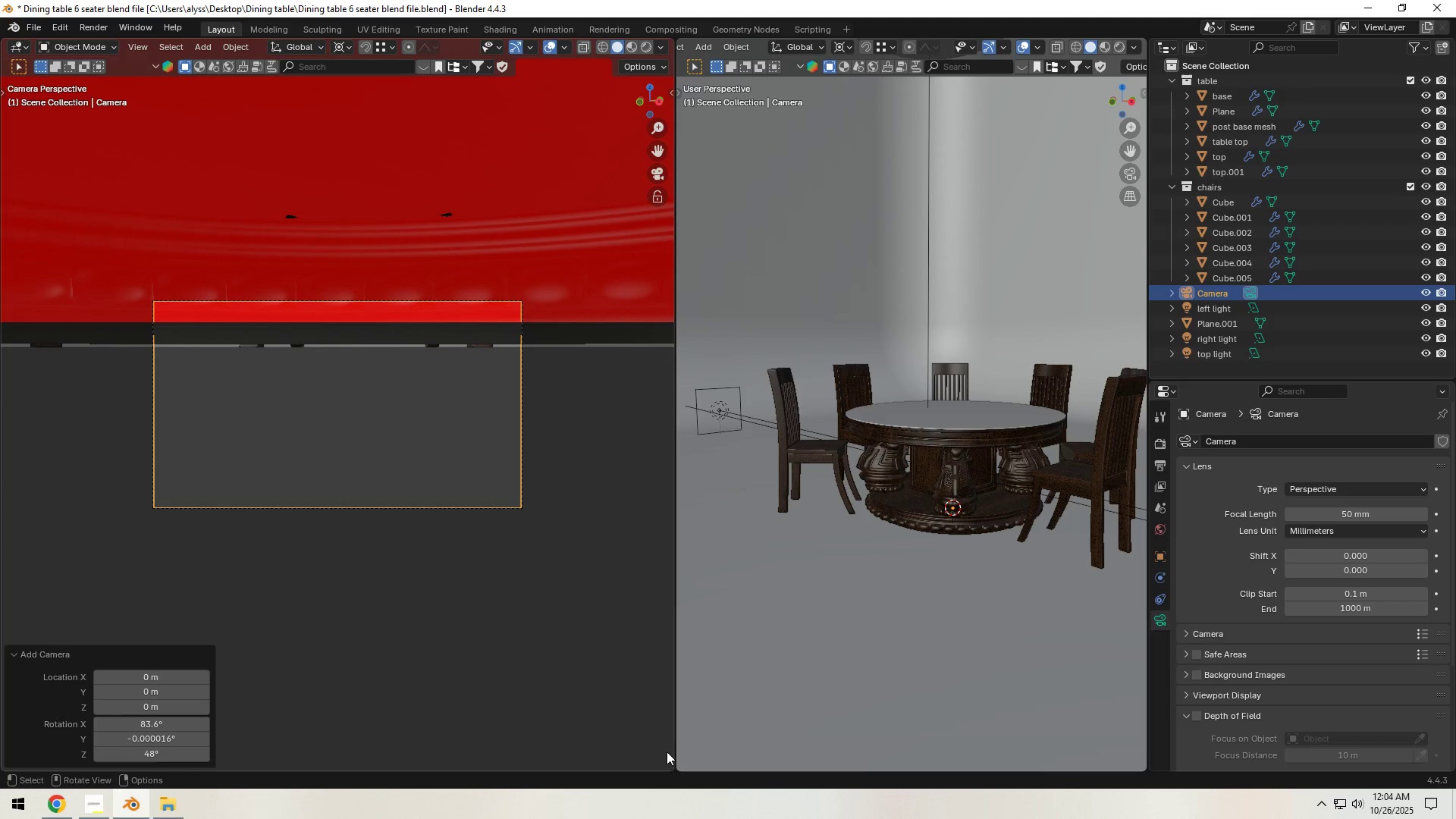 
left_click_drag(start_coordinate=[673, 742], to_coordinate=[440, 714])
 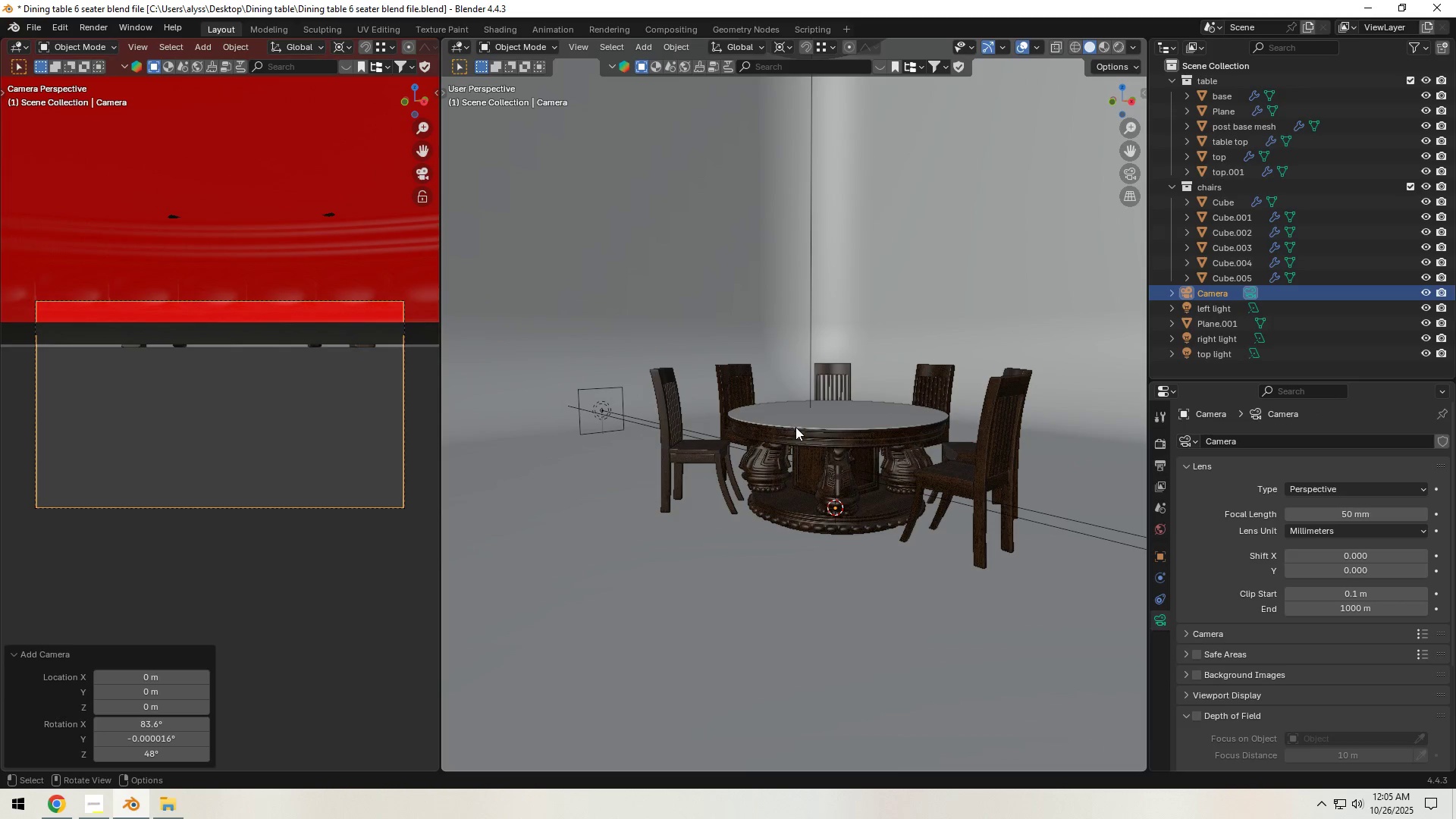 
key(Backquote)
 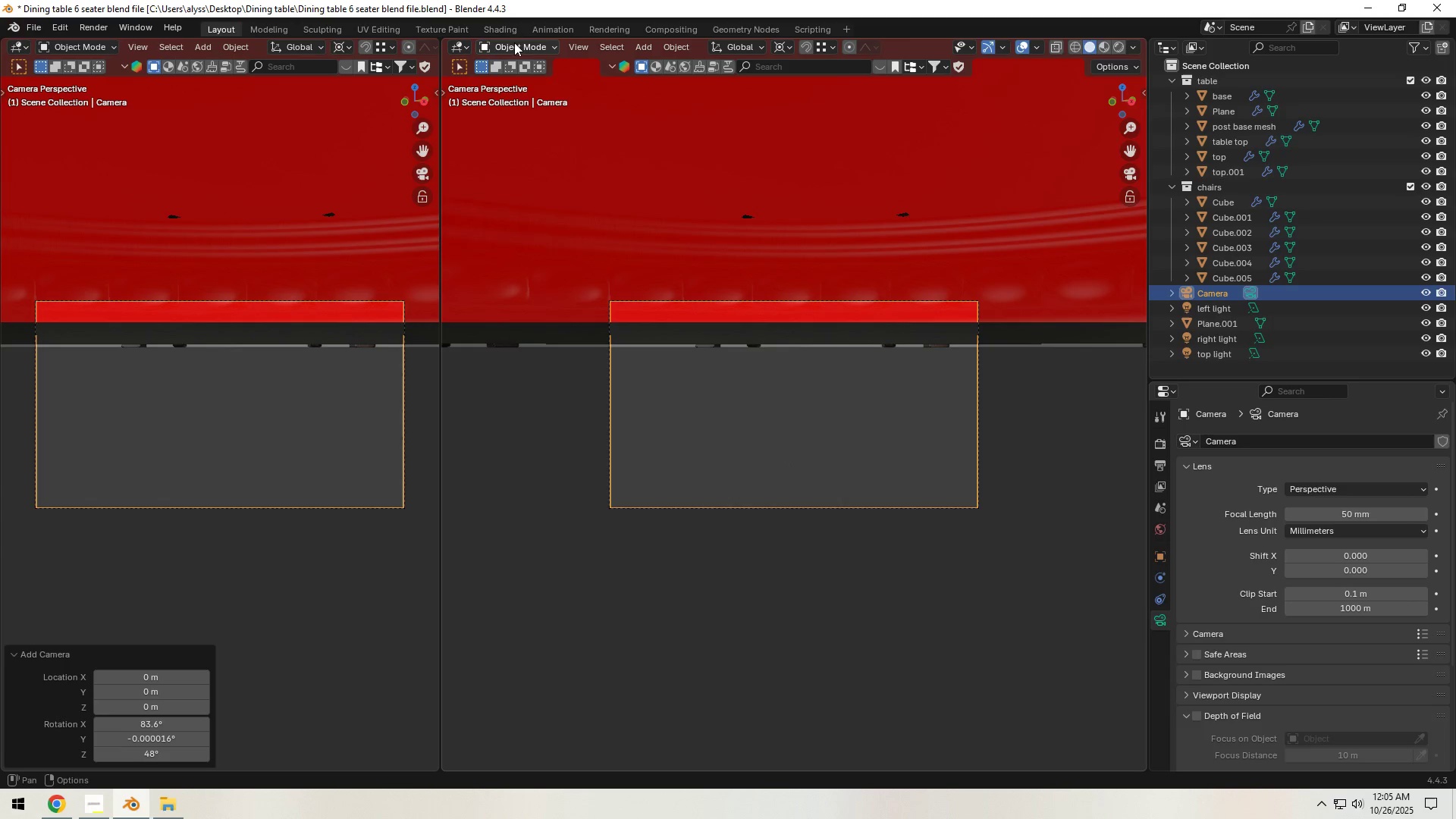 
left_click([586, 48])
 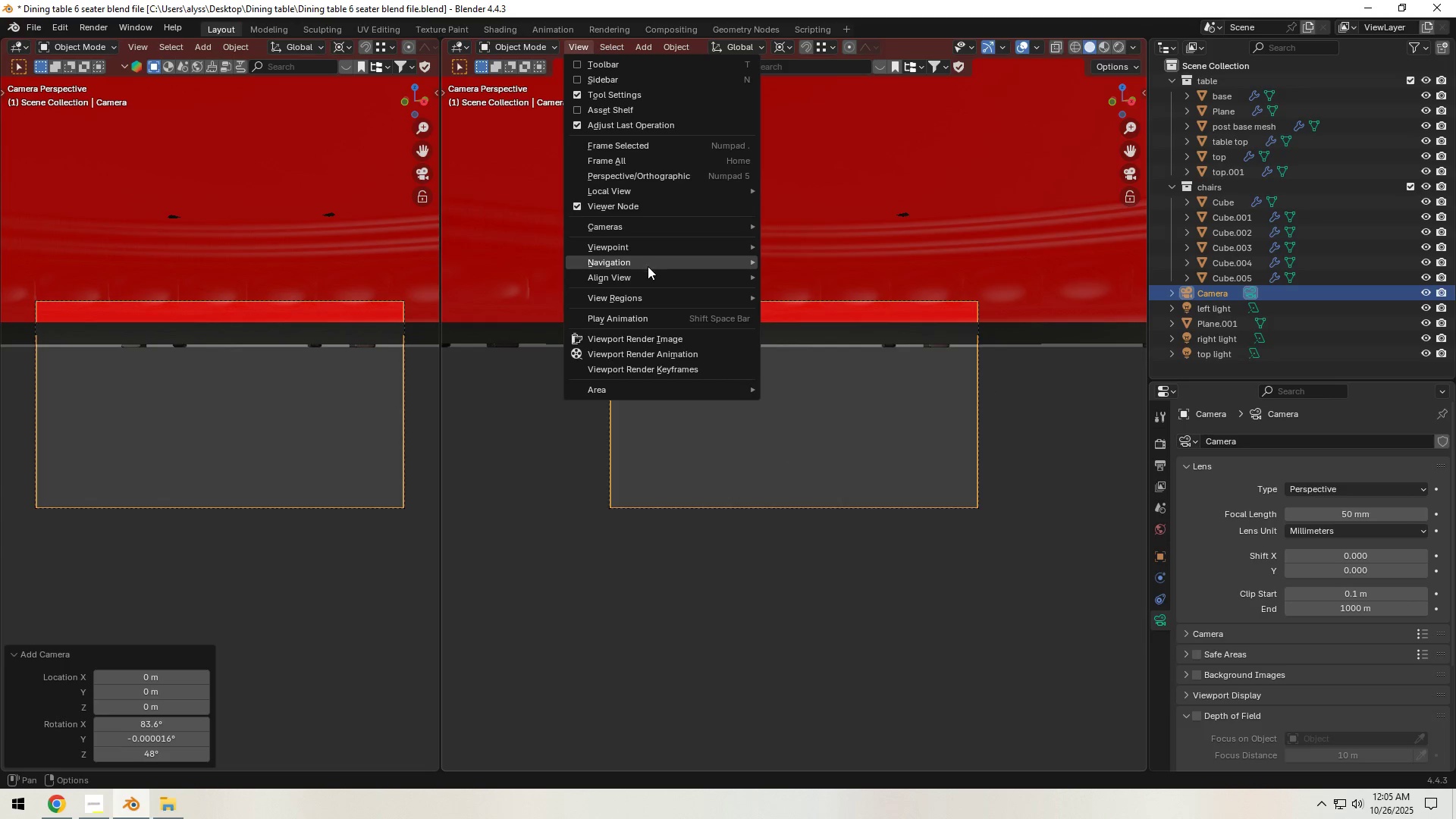 
left_click([845, 552])
 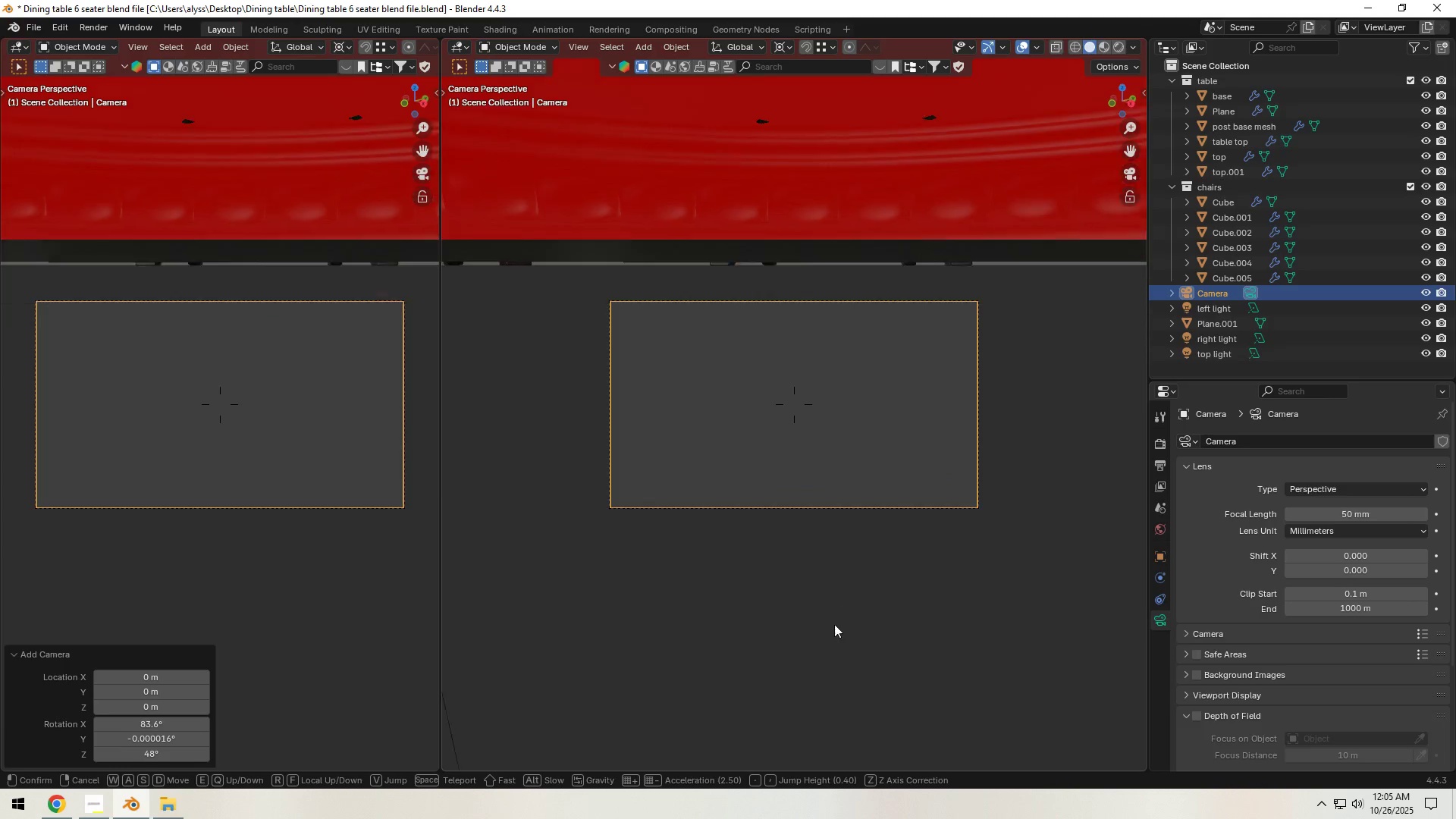 
hold_key(key=S, duration=1.5)
 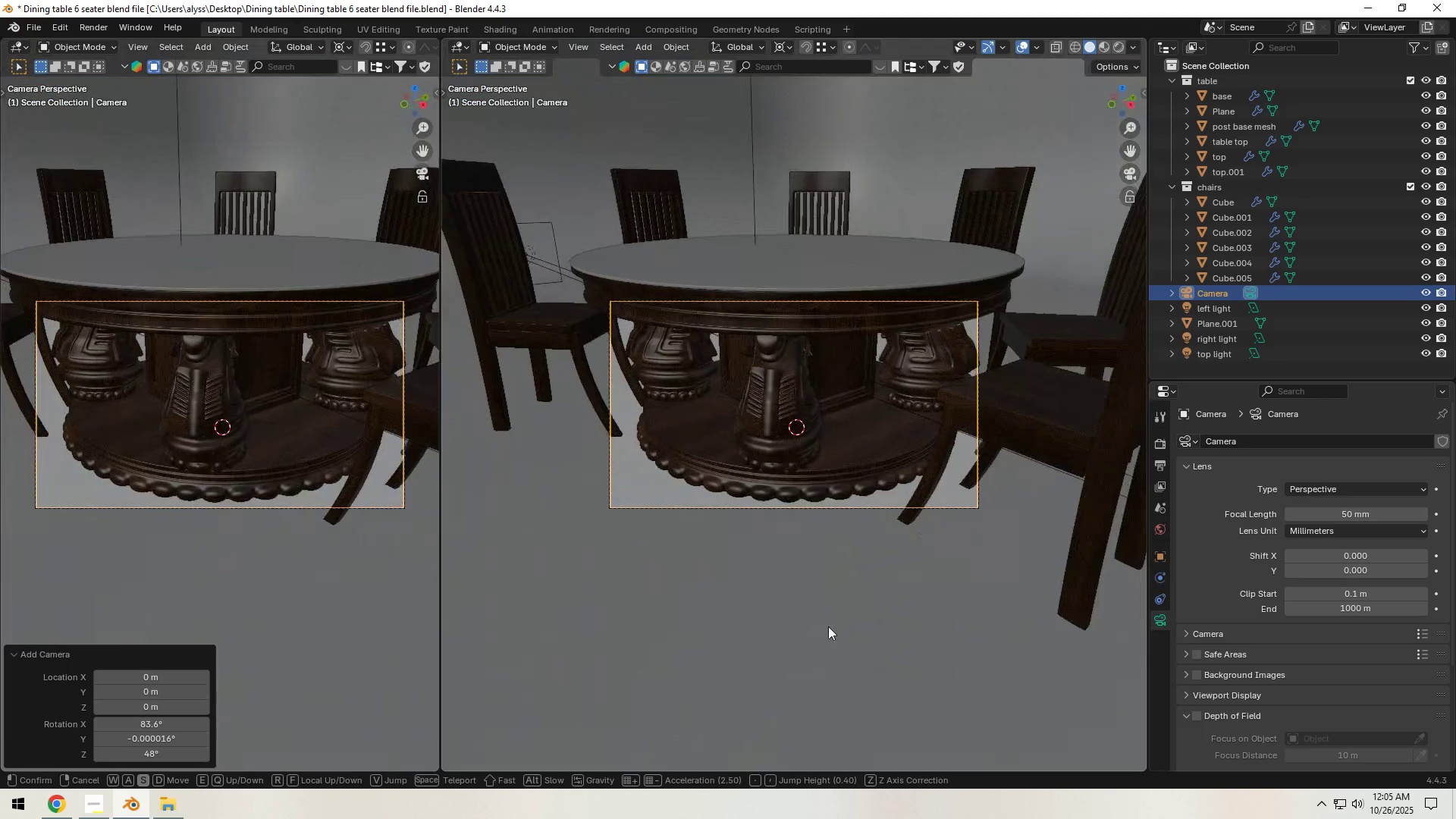 
hold_key(key=S, duration=2.13)
 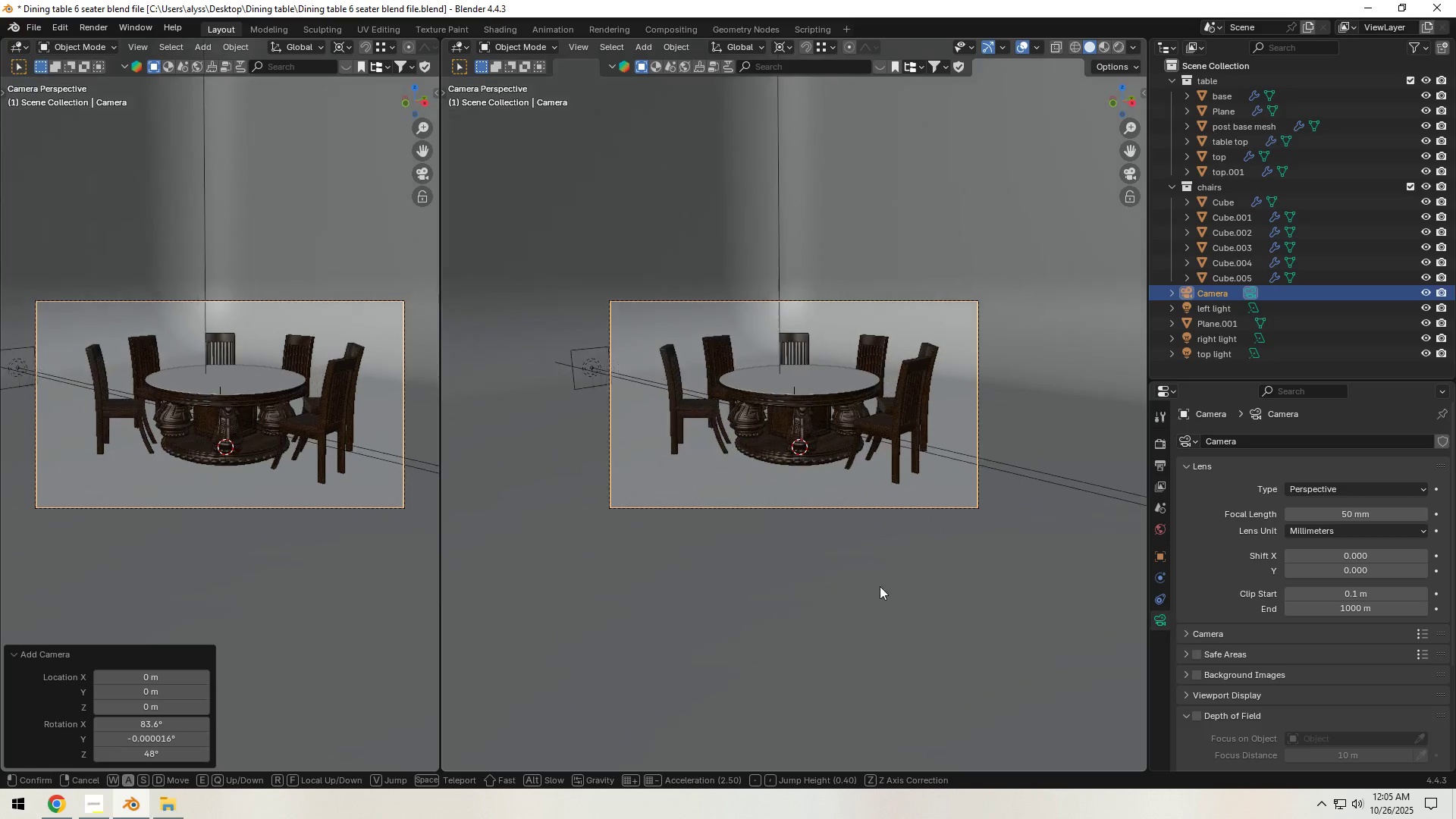 
hold_key(key=A, duration=0.43)
 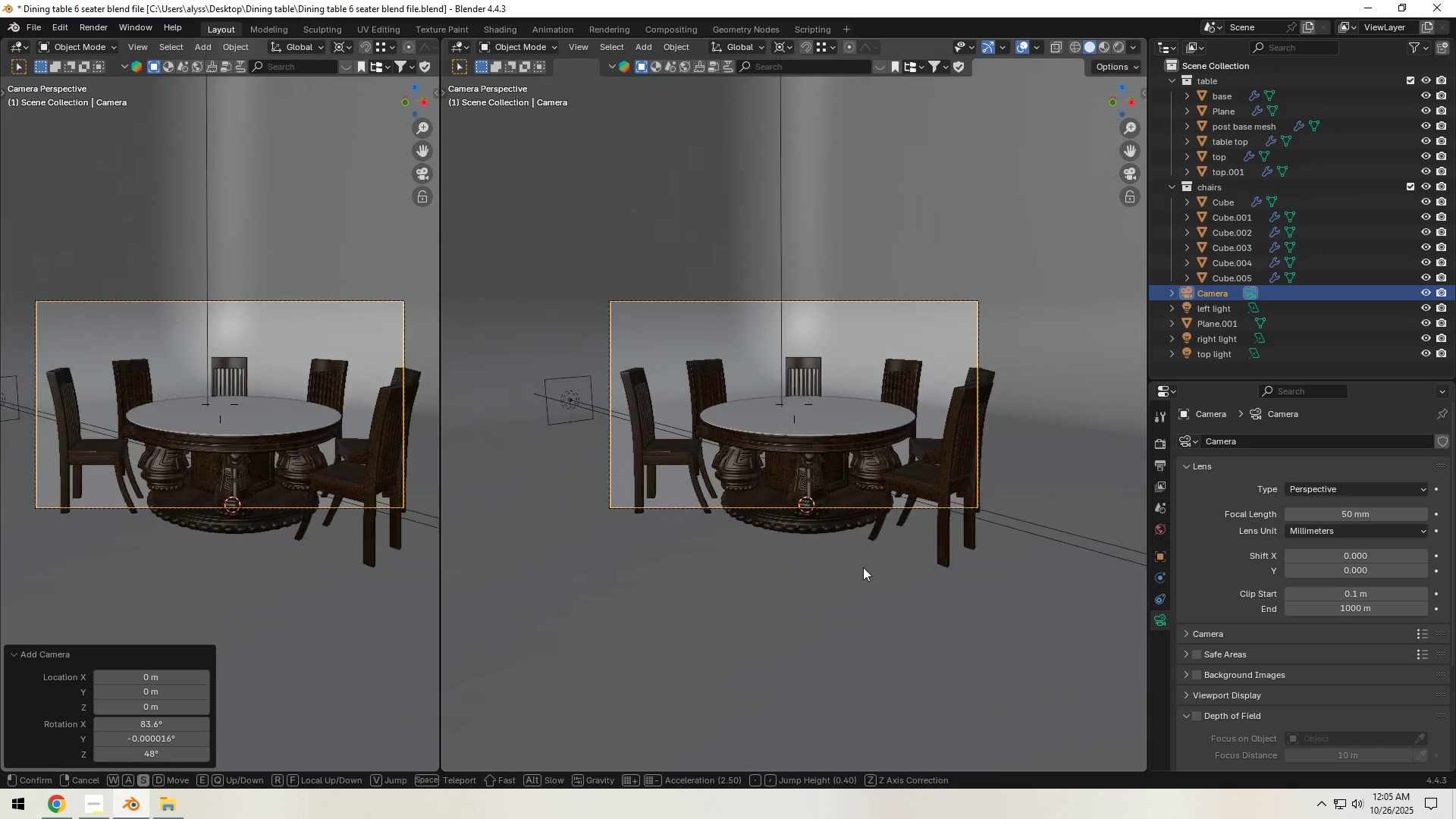 
type(dd)
 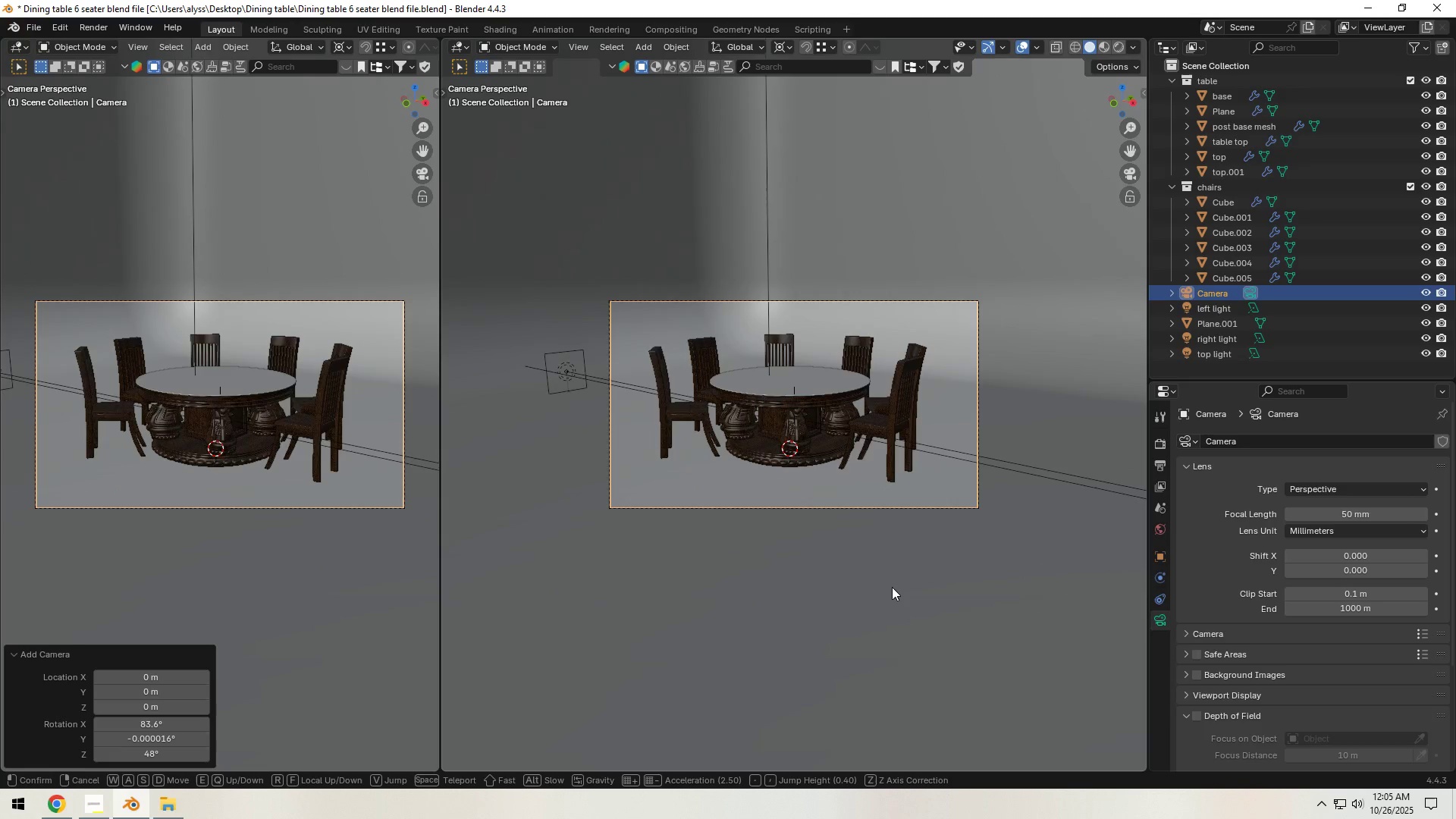 
hold_key(key=A, duration=0.49)
 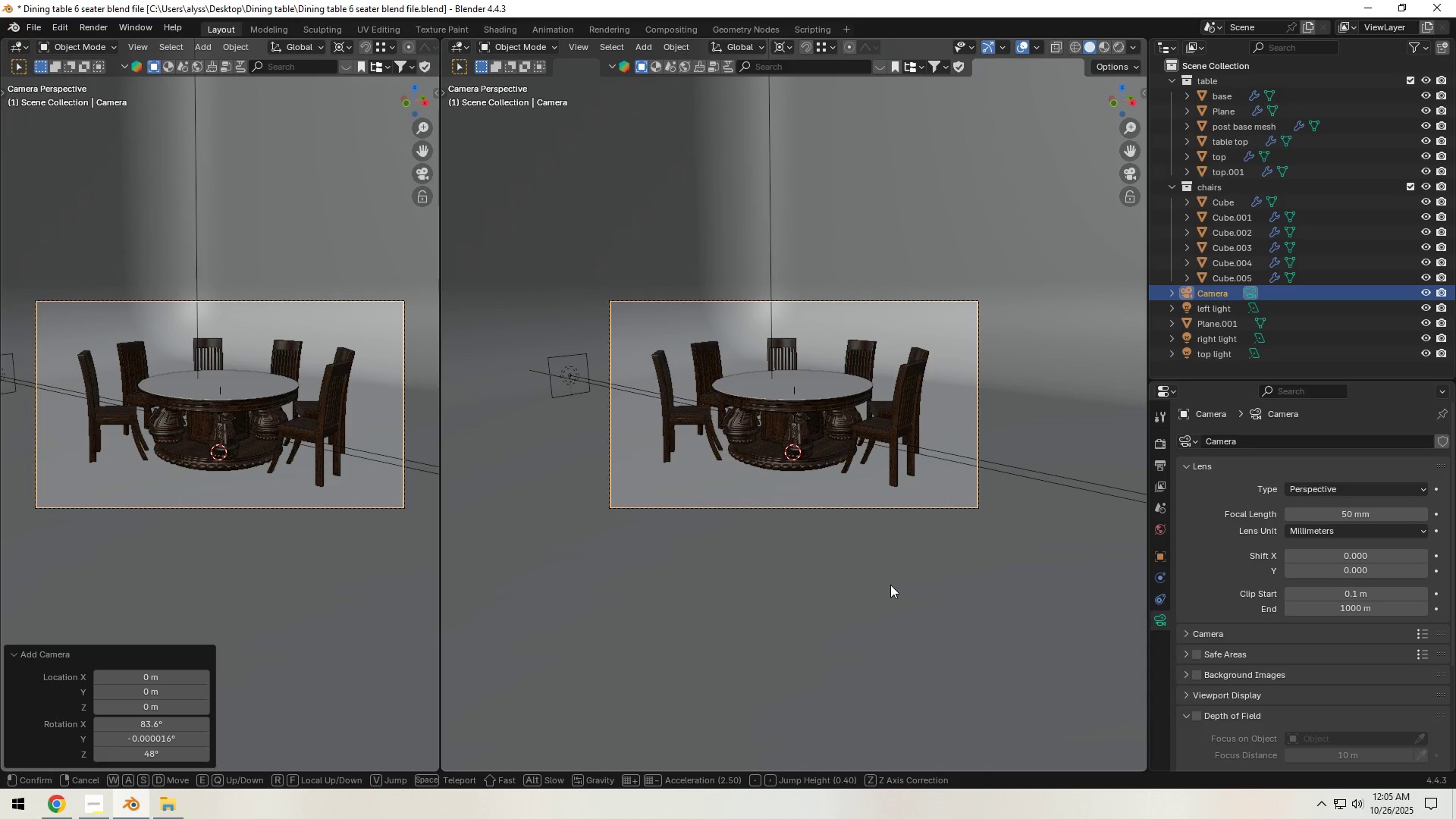 
left_click_drag(start_coordinate=[890, 585], to_coordinate=[845, 552])
 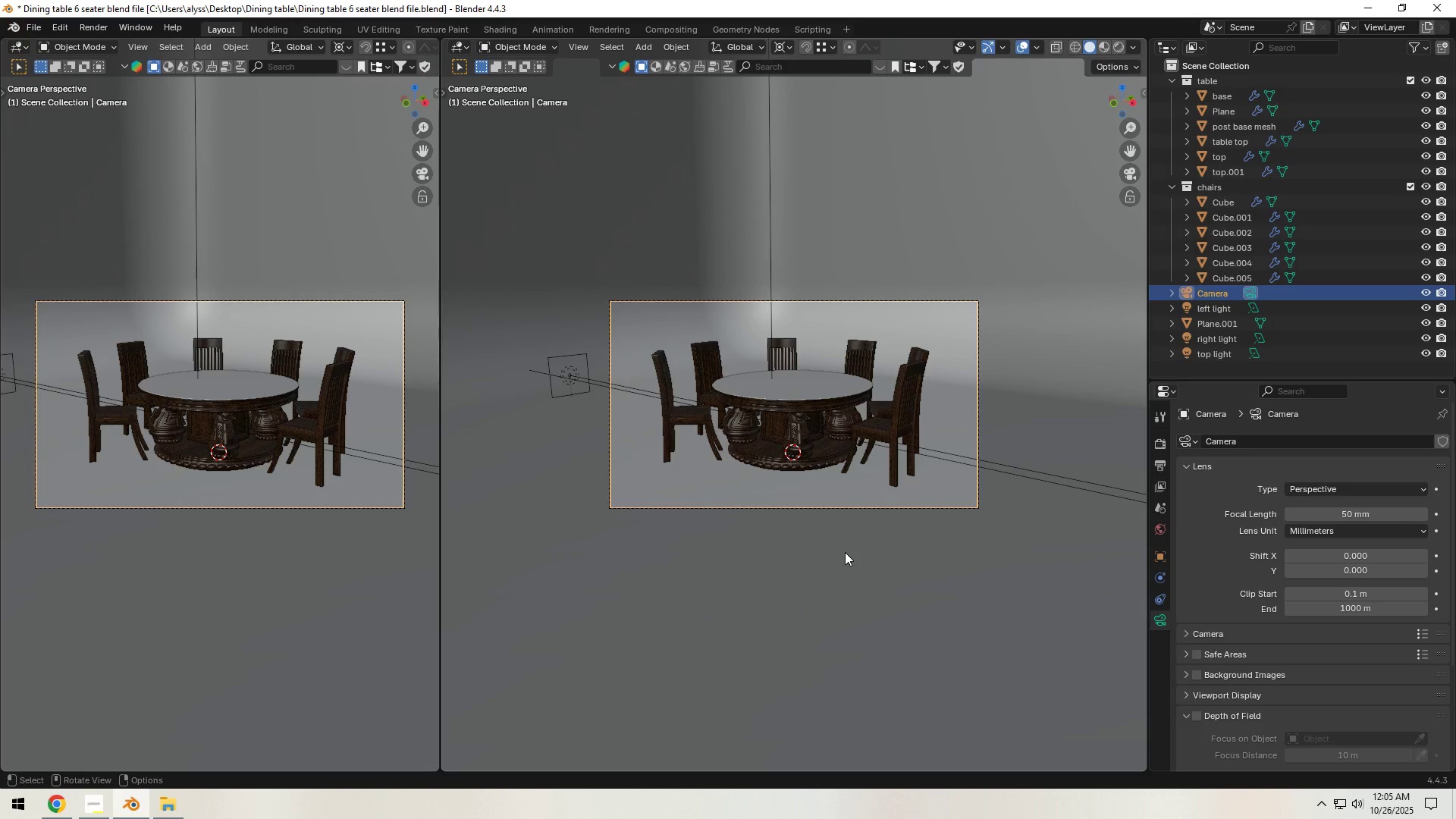 
scroll: coordinate [845, 552], scroll_direction: up, amount: 4.0
 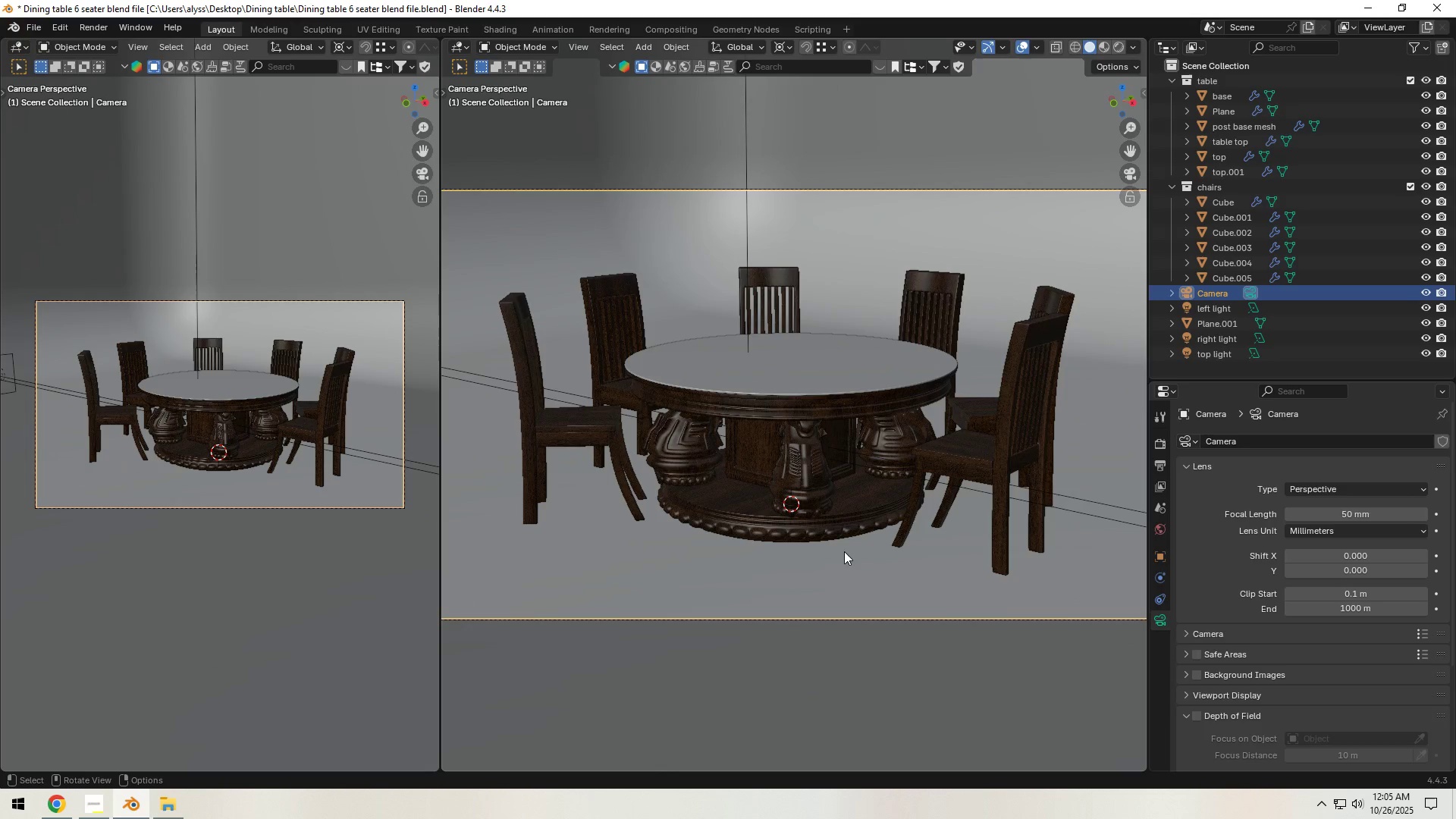 
key(Control+S)
 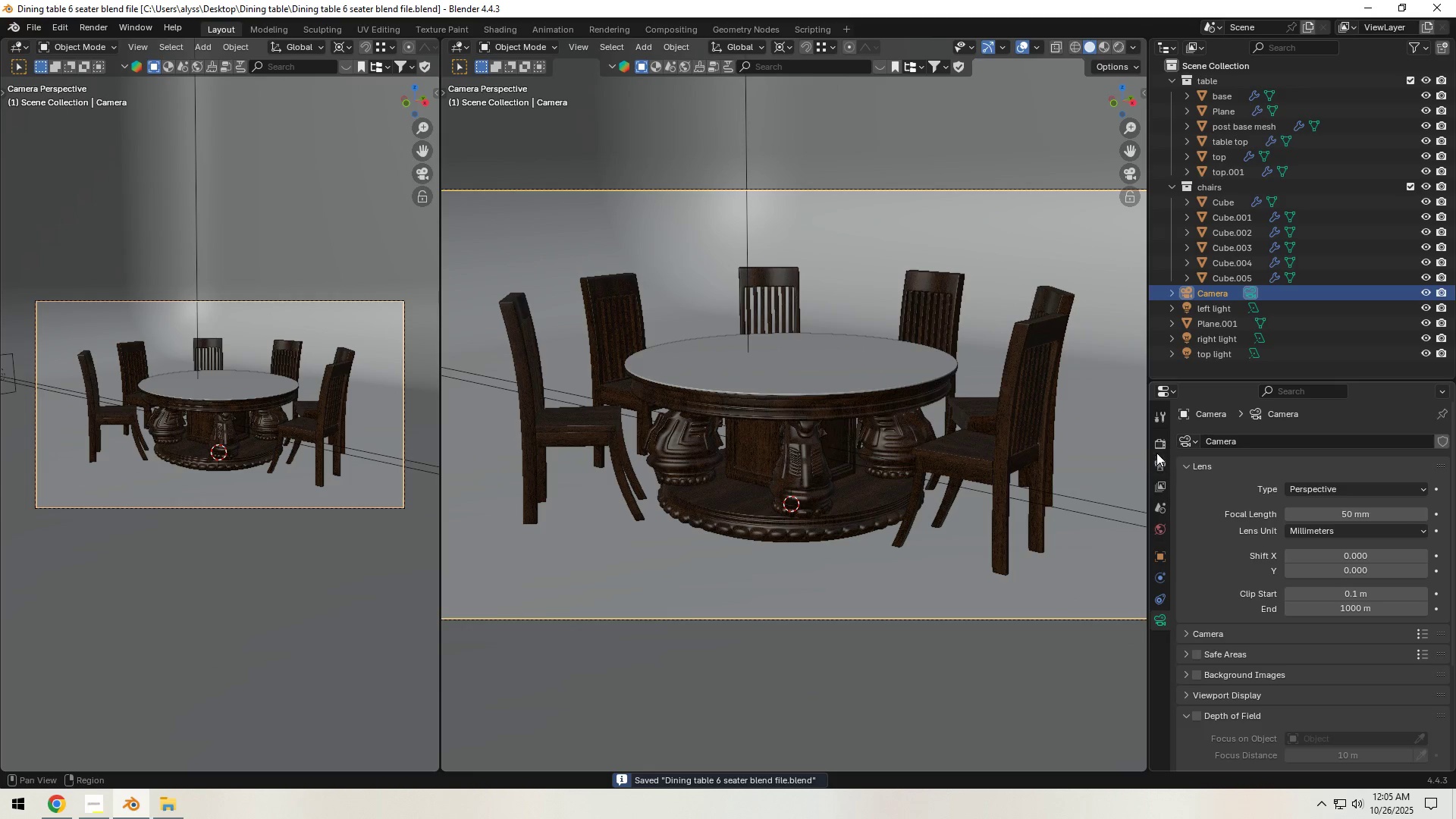 
left_click([1158, 448])
 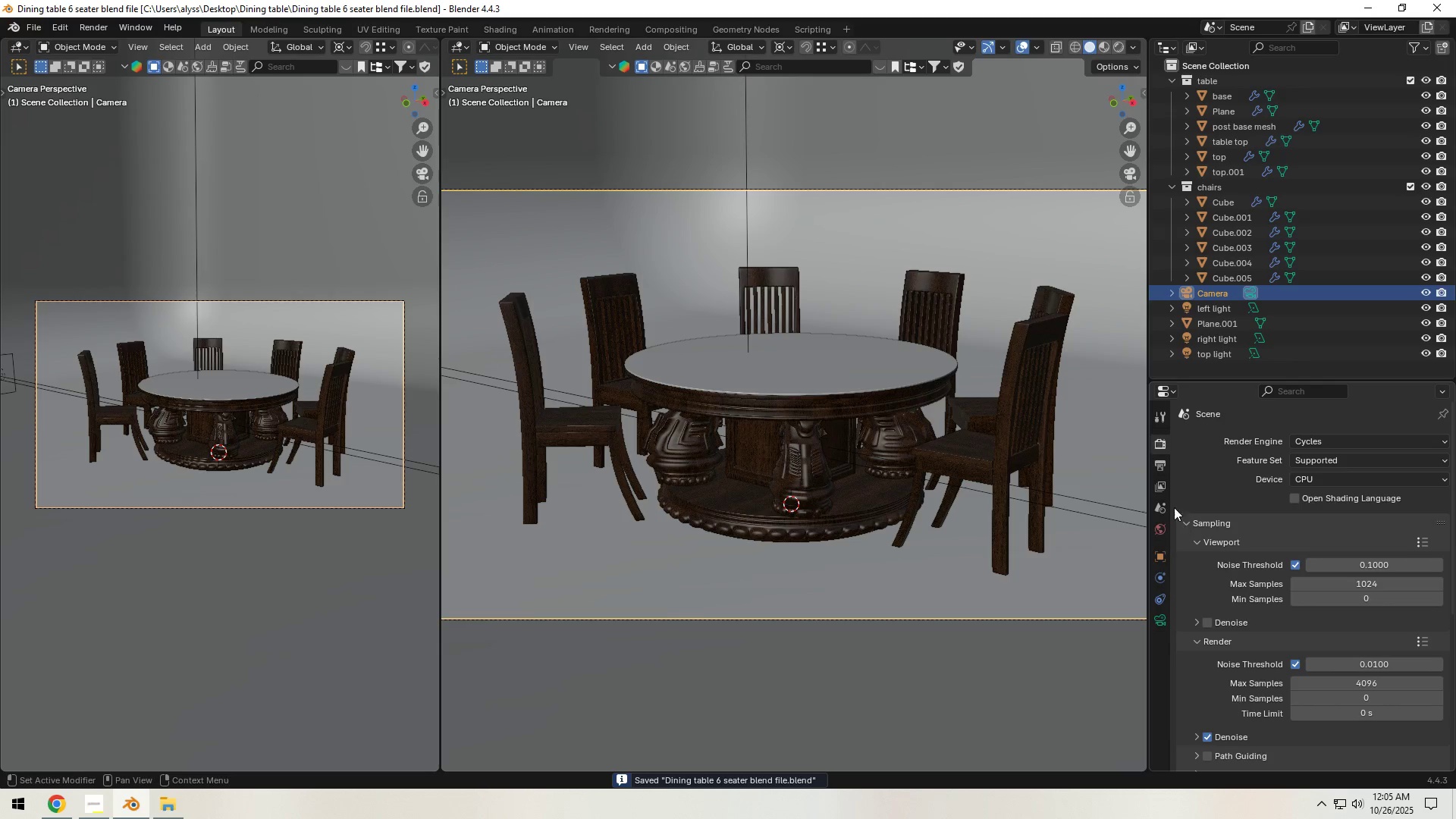 
left_click([1157, 464])
 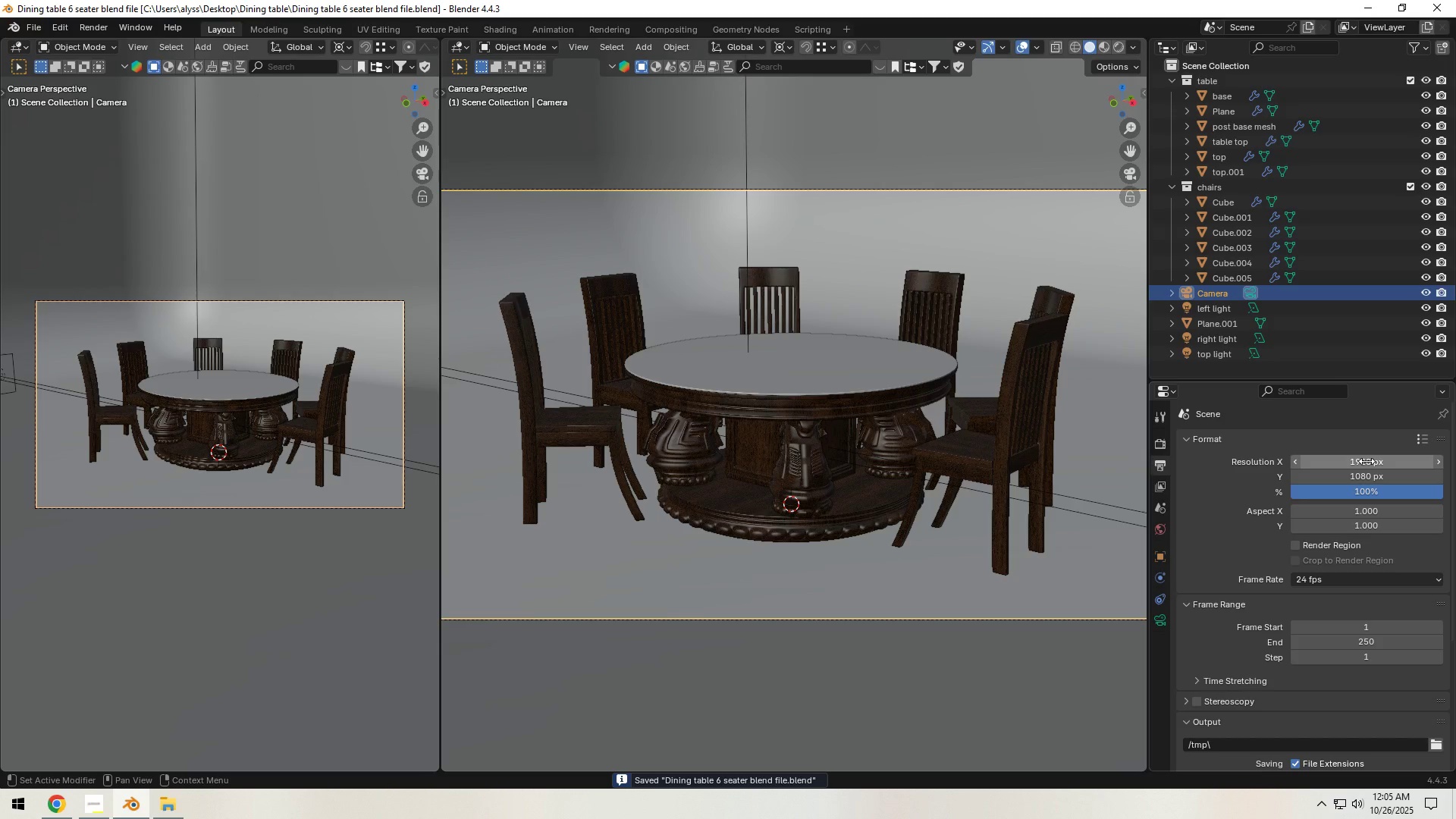 
double_click([1367, 461])
 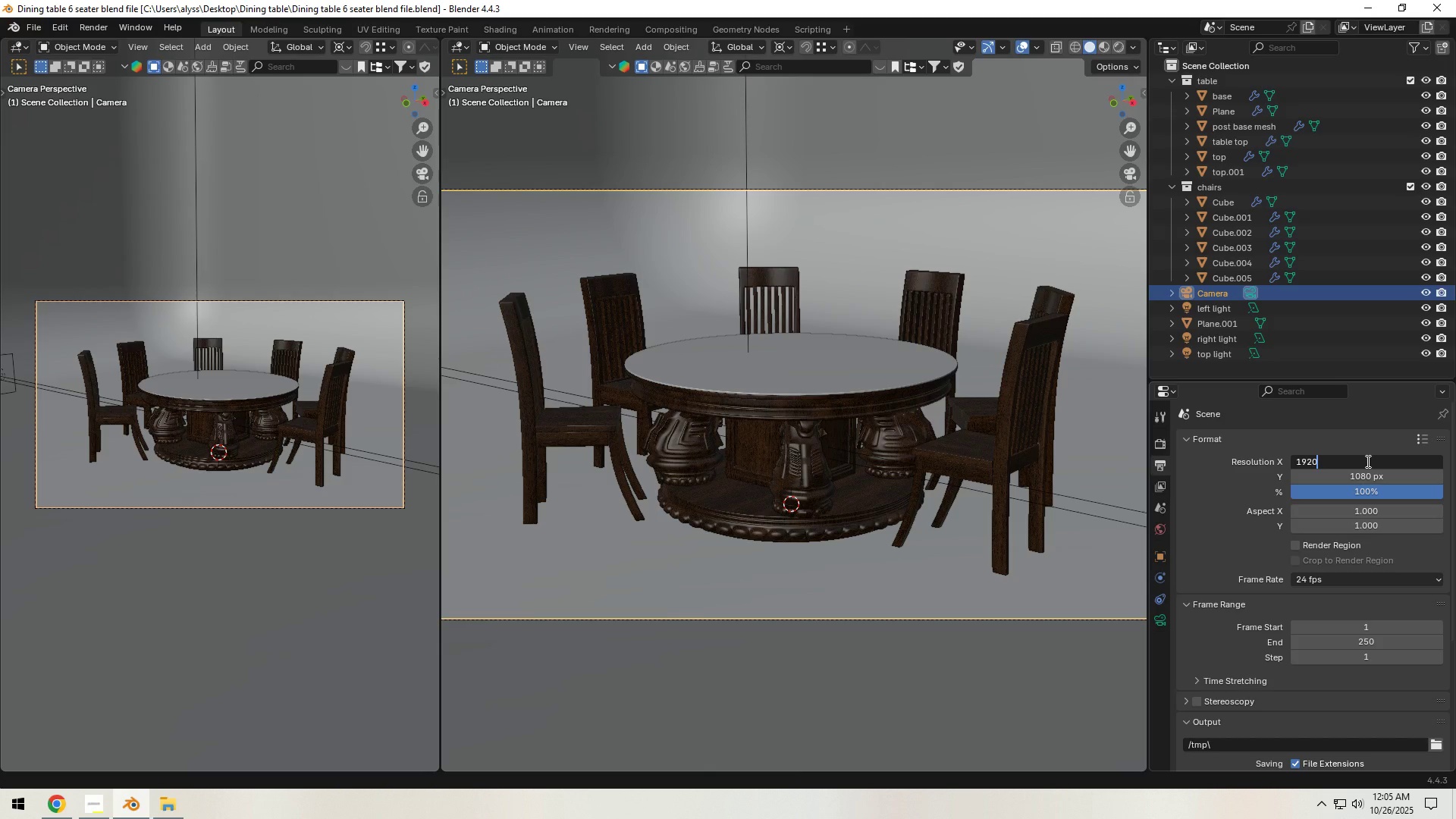 
key(NumpadMultiply)
 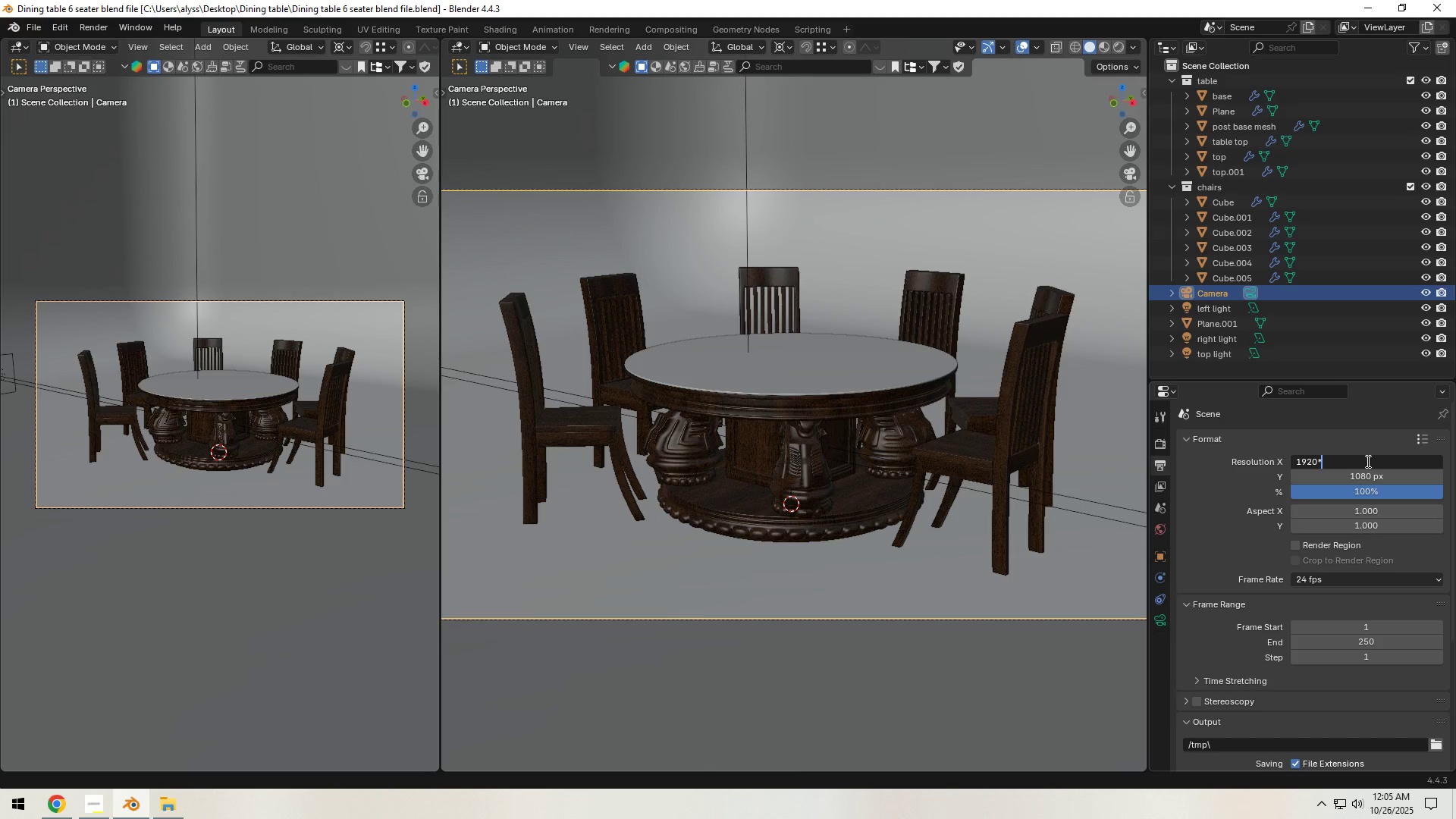 
key(Numpad2)
 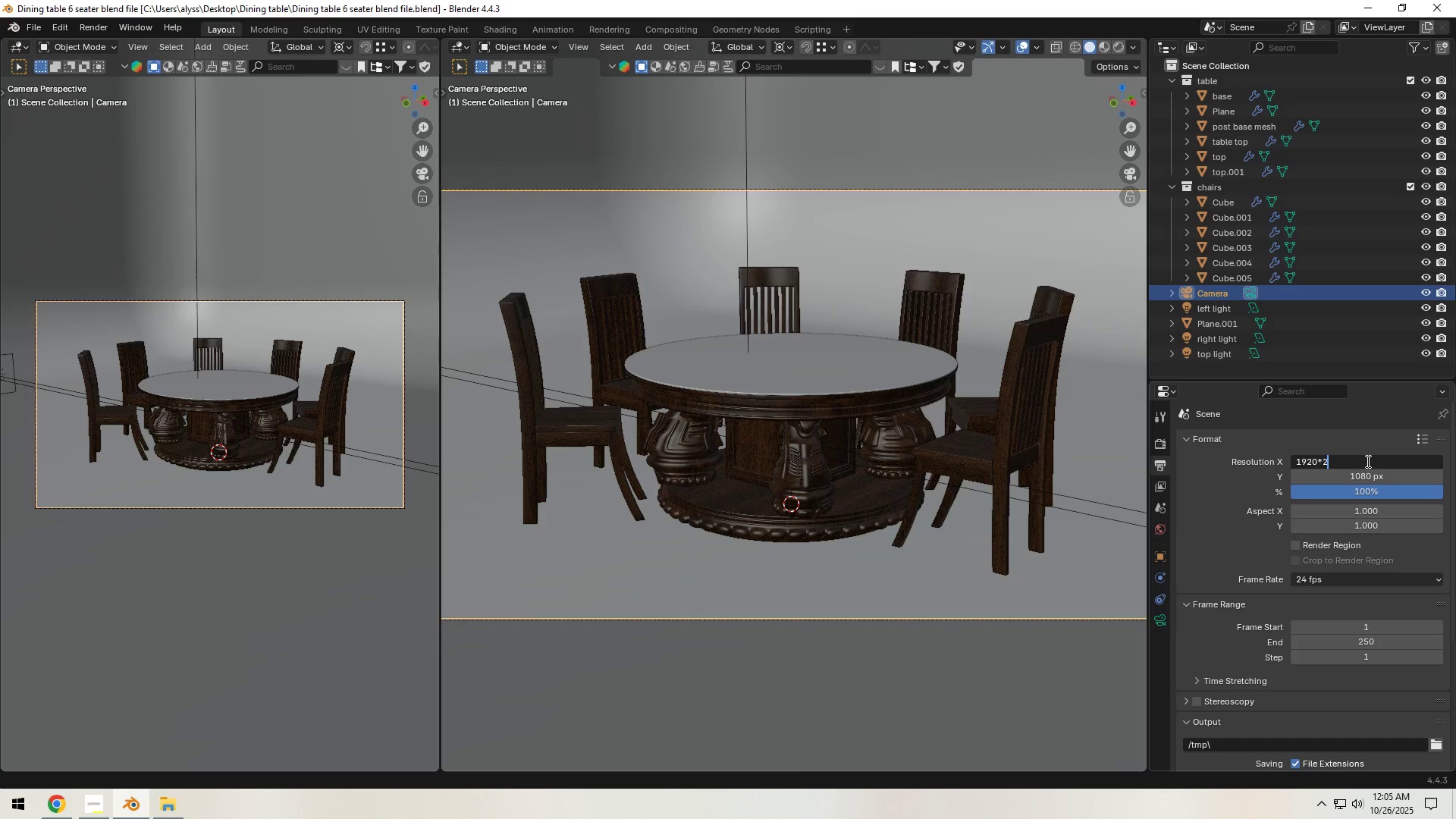 
key(NumpadEnter)
 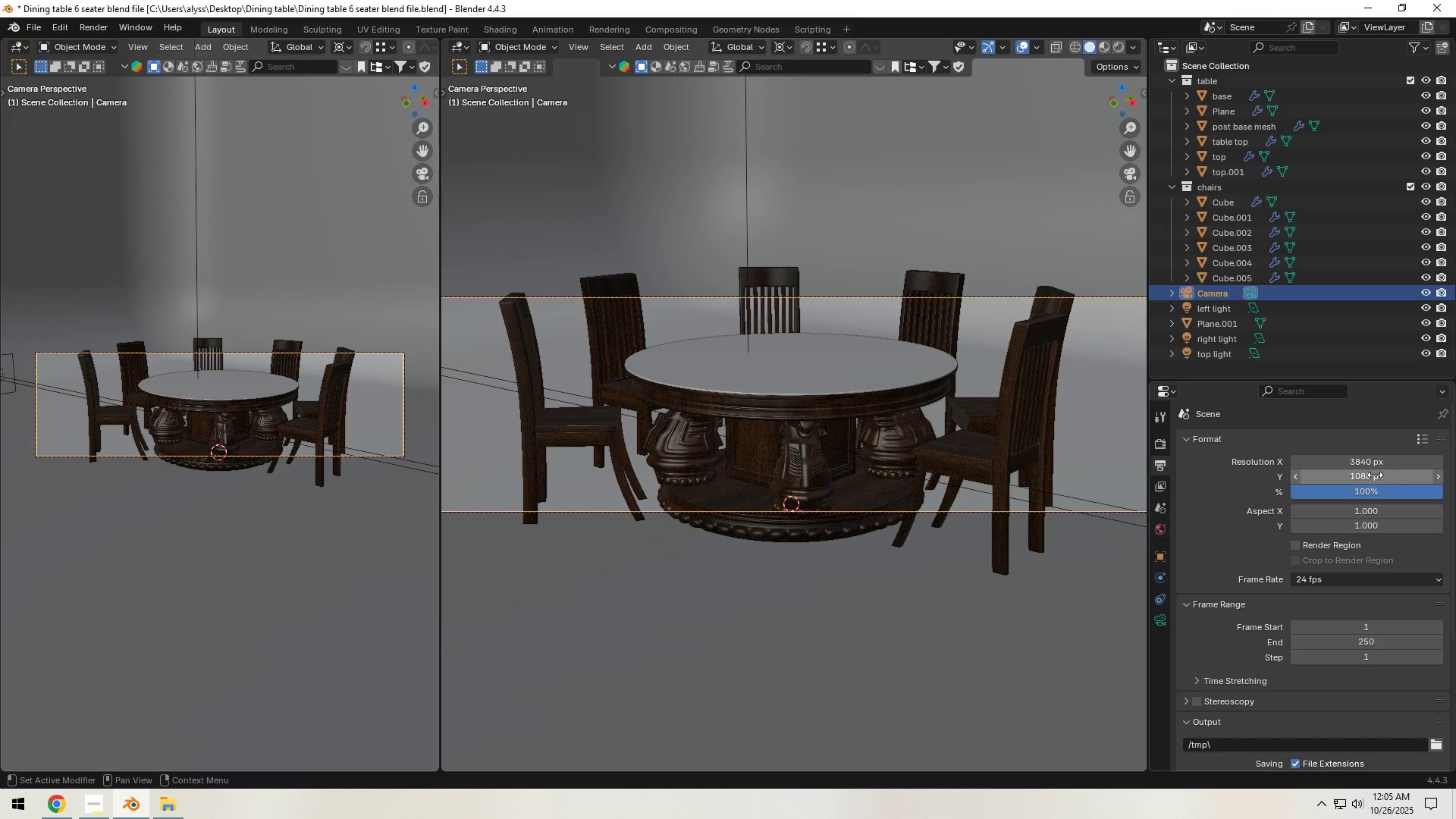 
left_click_drag(start_coordinate=[1377, 475], to_coordinate=[213, 475])
 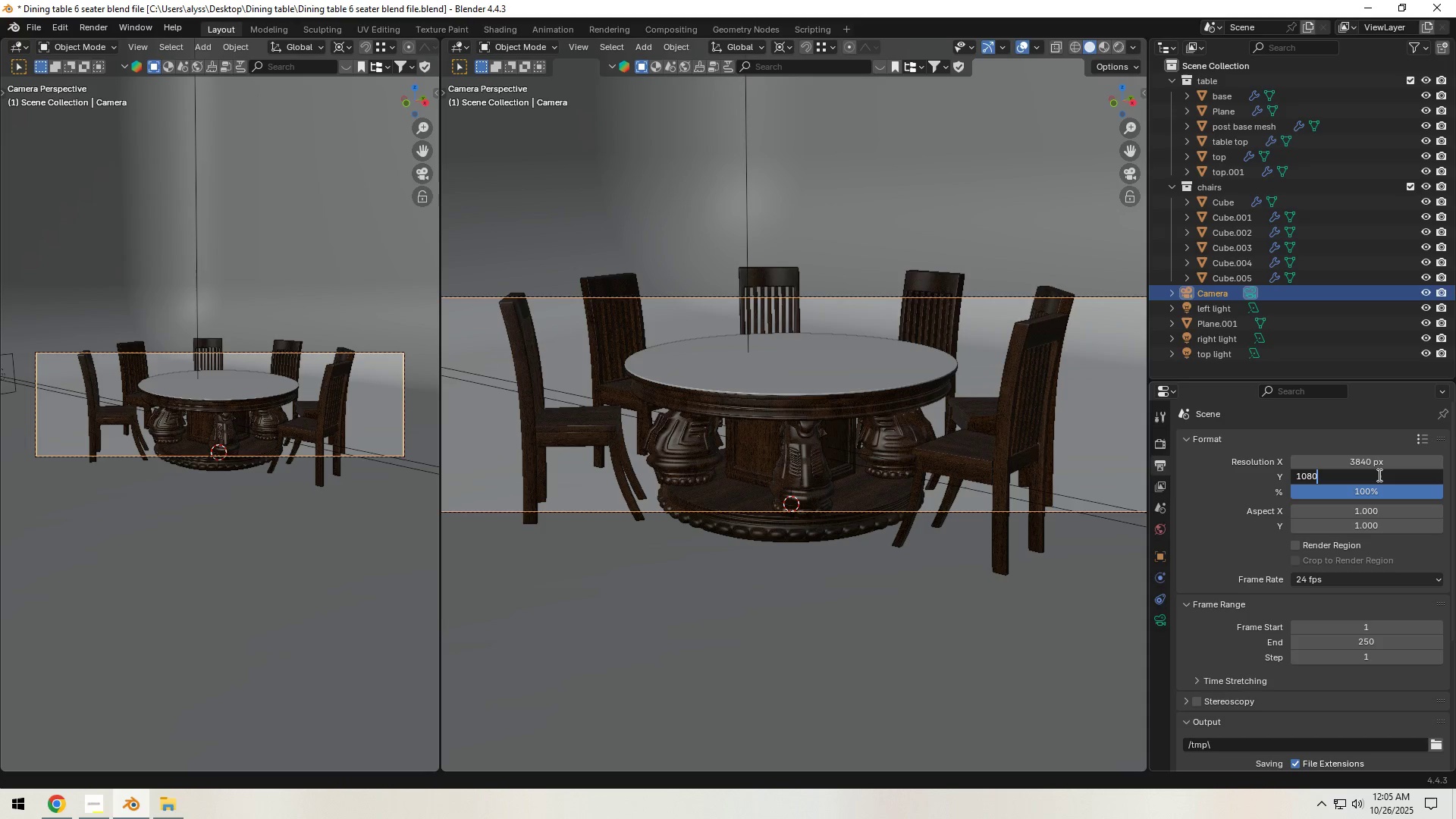 
double_click([1378, 475])
 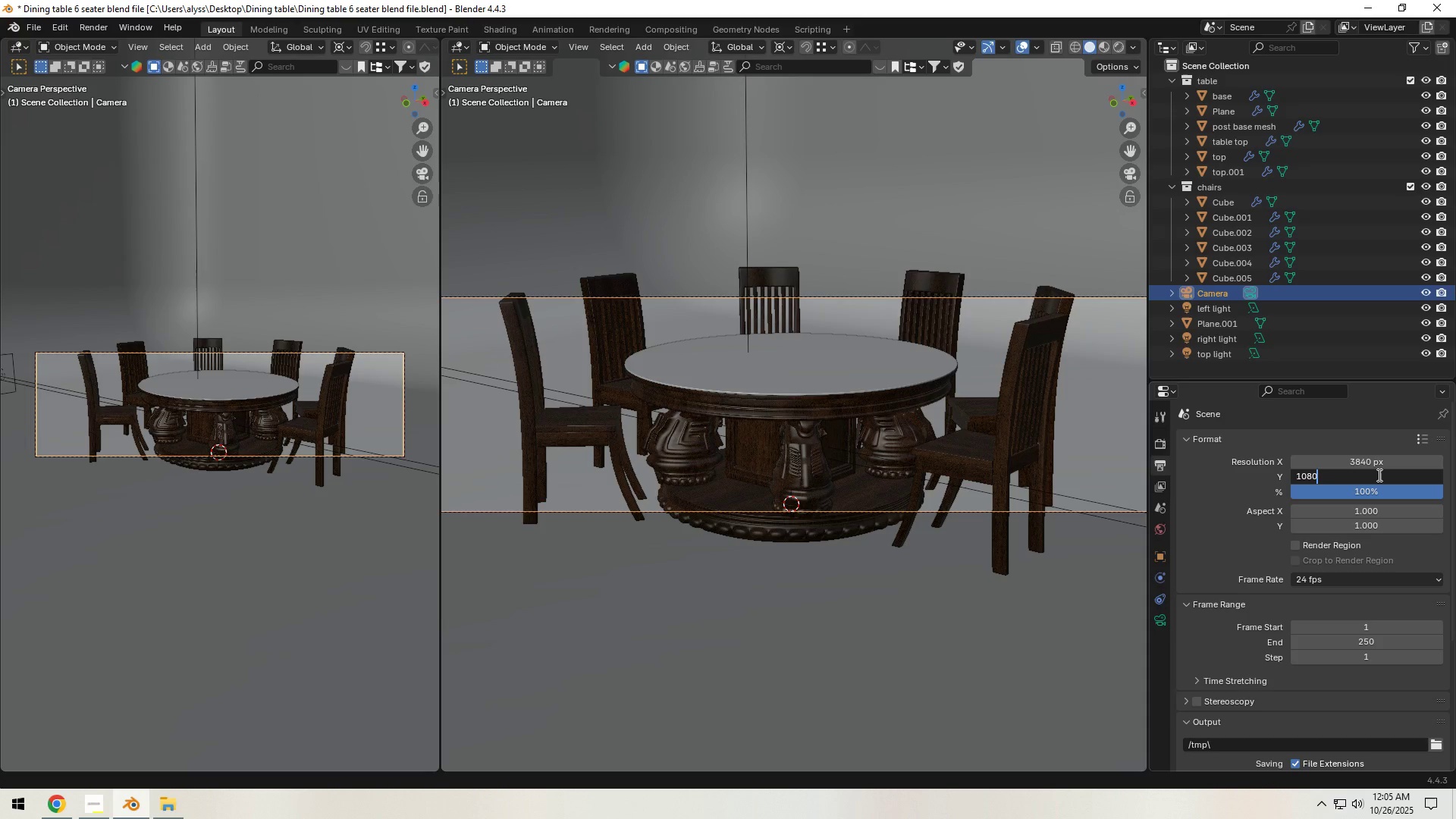 
key(NumpadMultiply)
 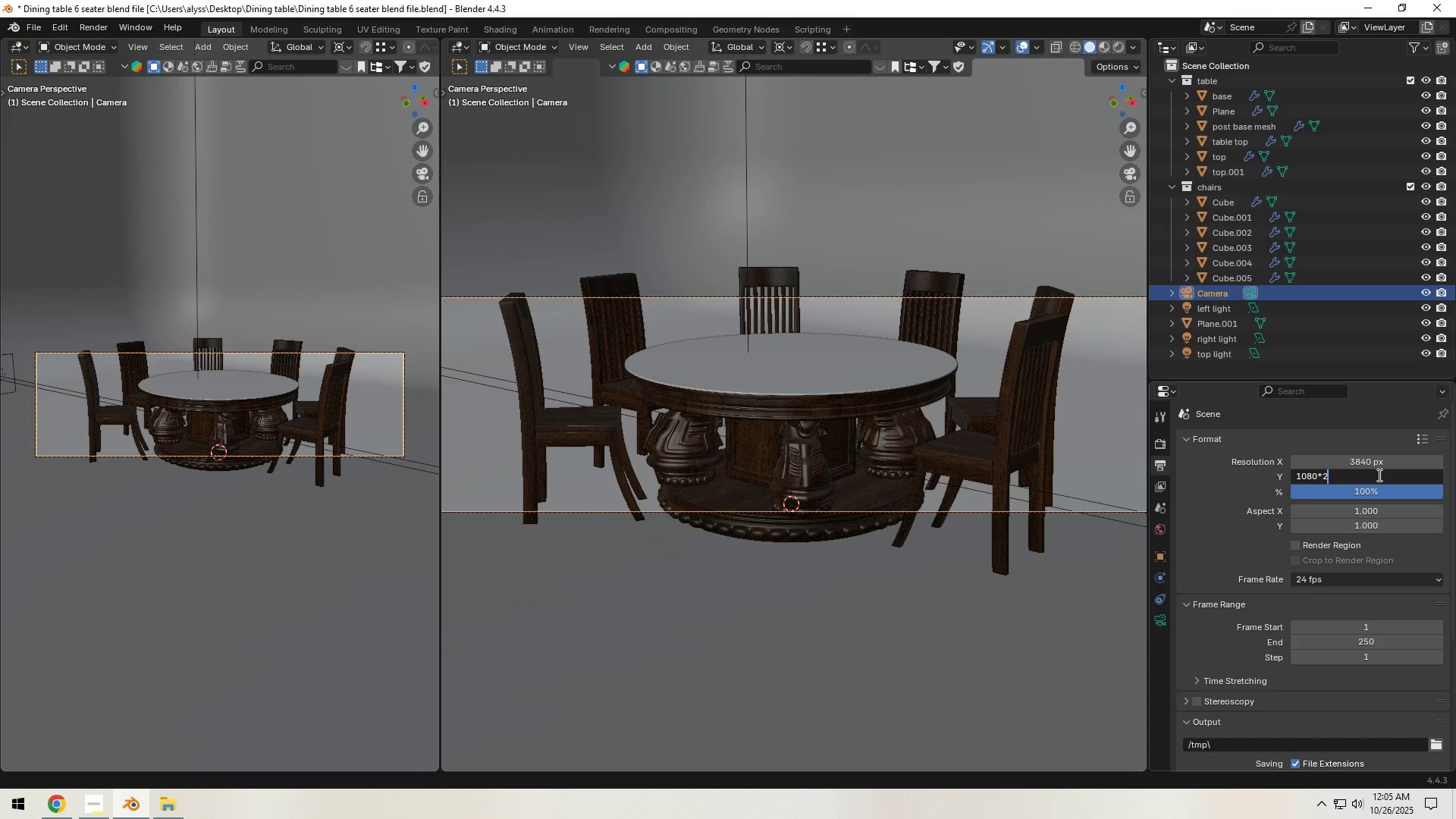 
key(Numpad2)
 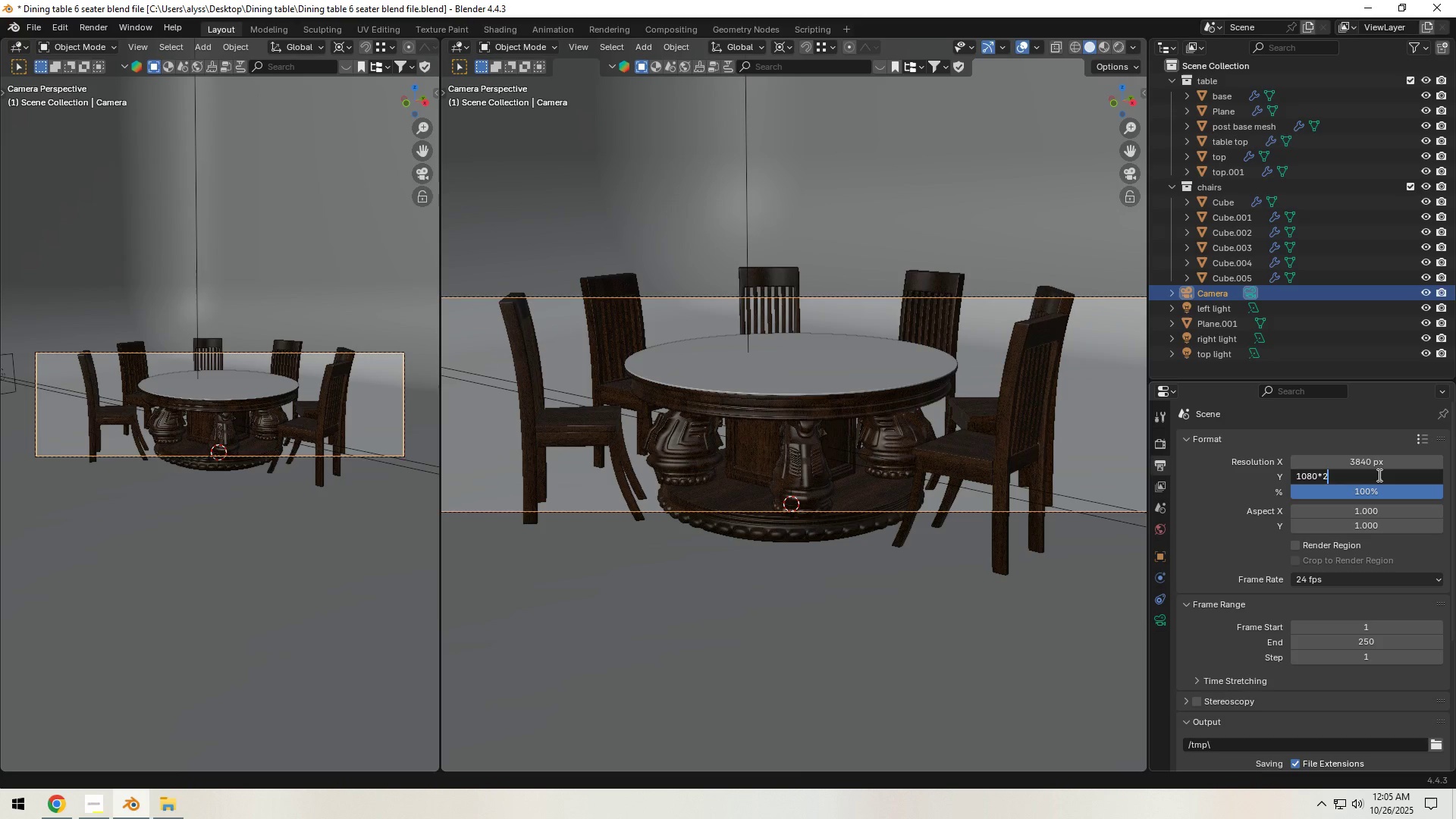 
key(NumpadEnter)
 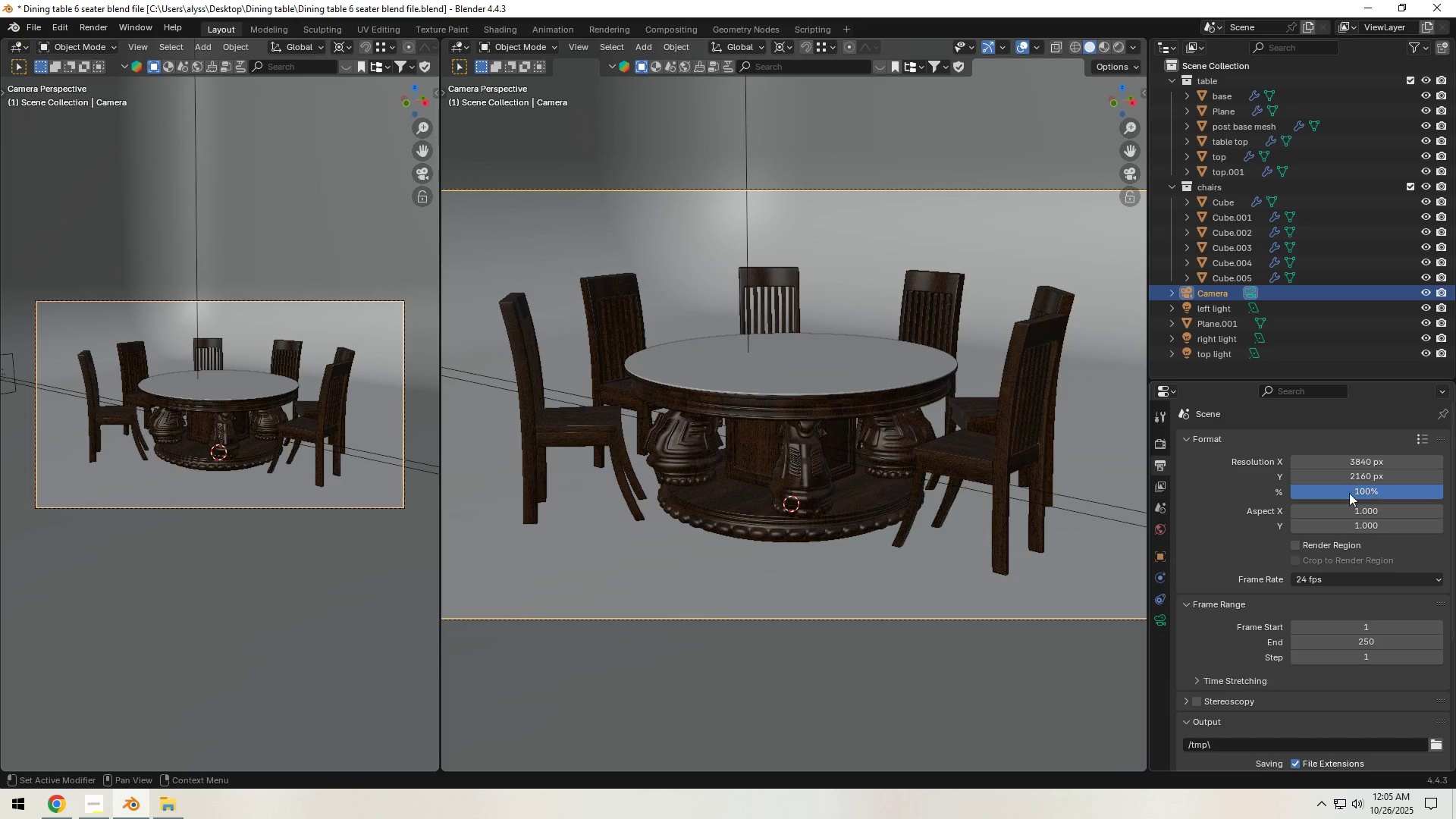 
left_click([1228, 507])
 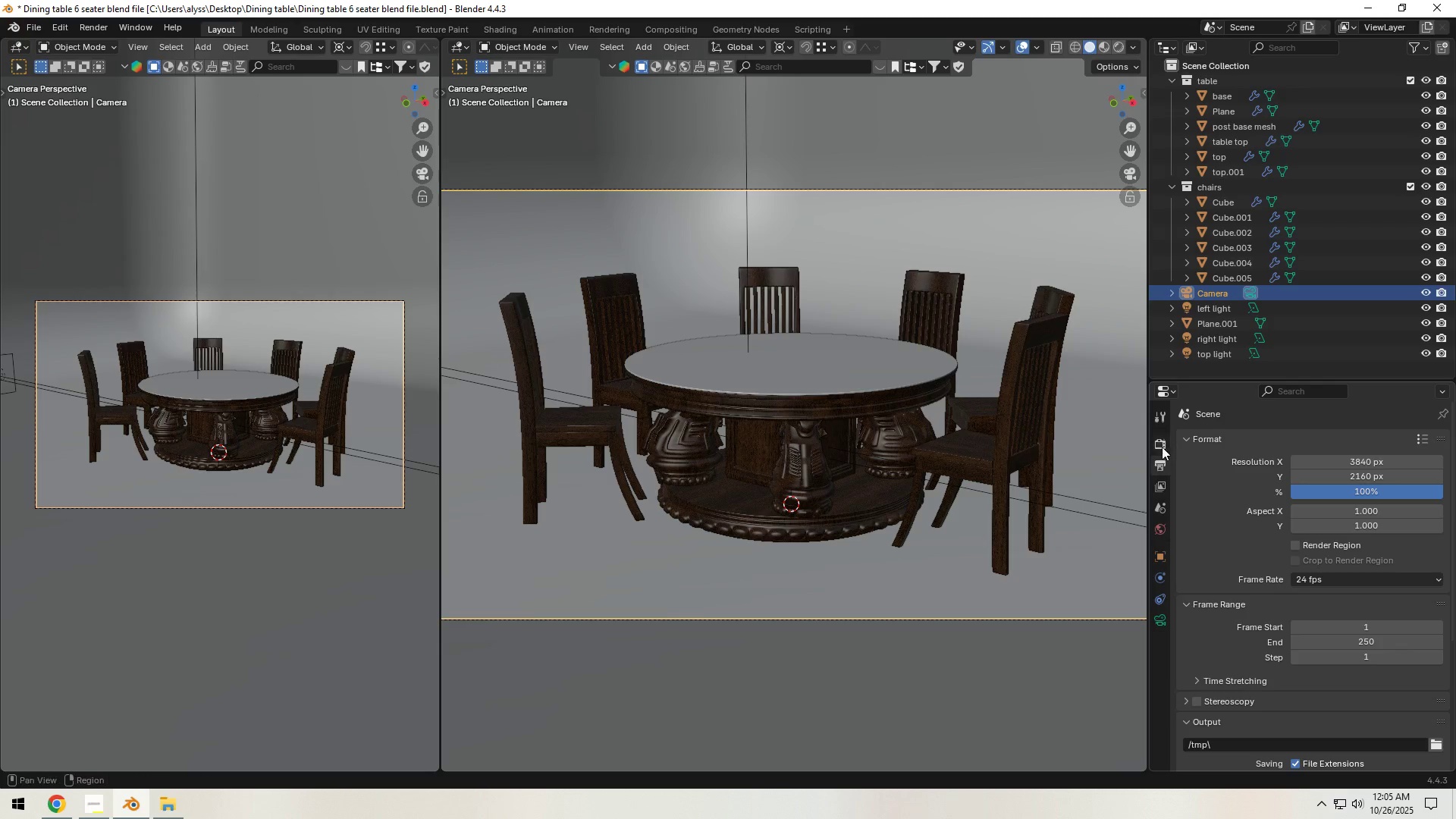 
left_click([1159, 444])
 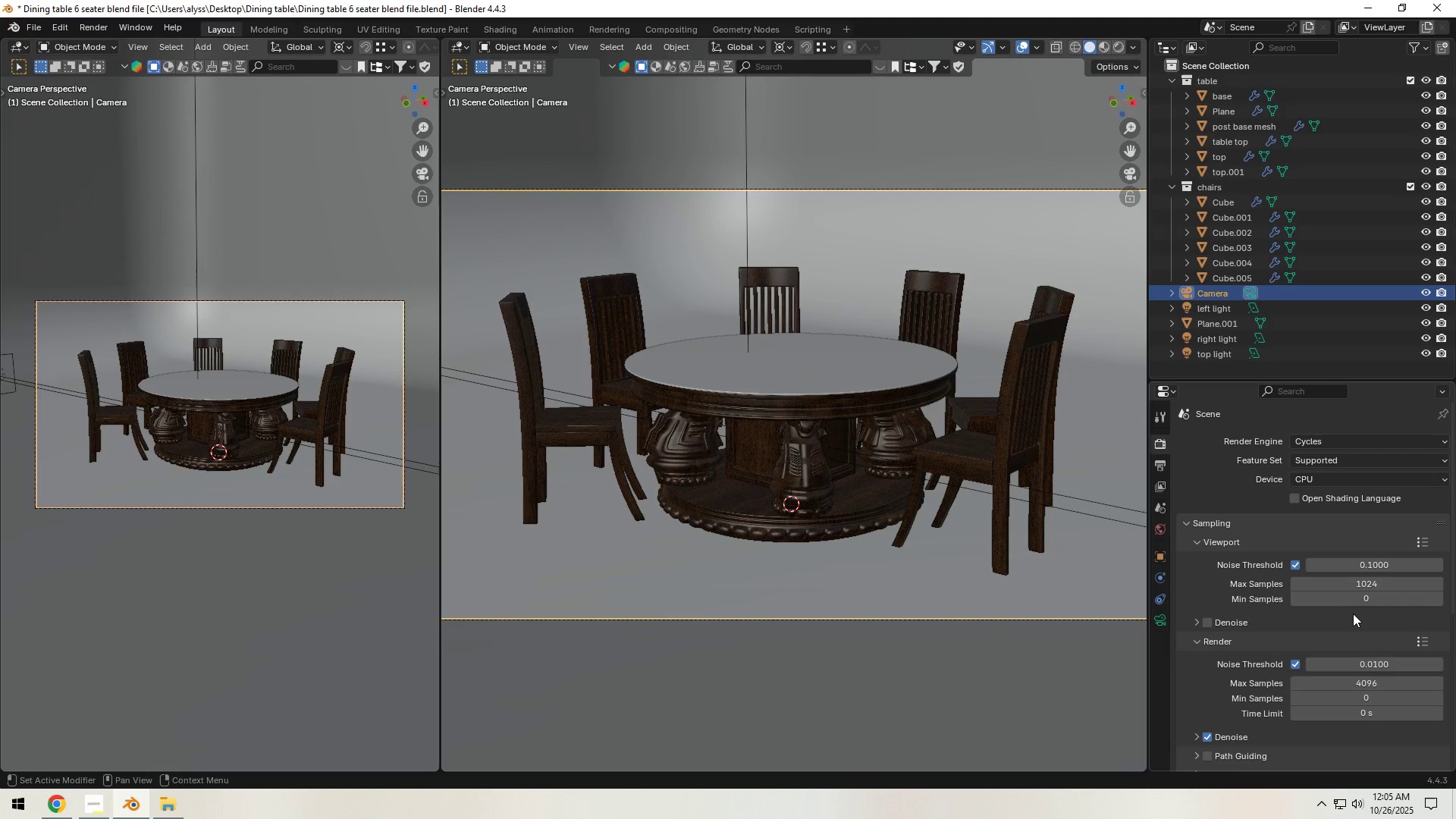 
scroll: coordinate [1353, 618], scroll_direction: down, amount: 2.0
 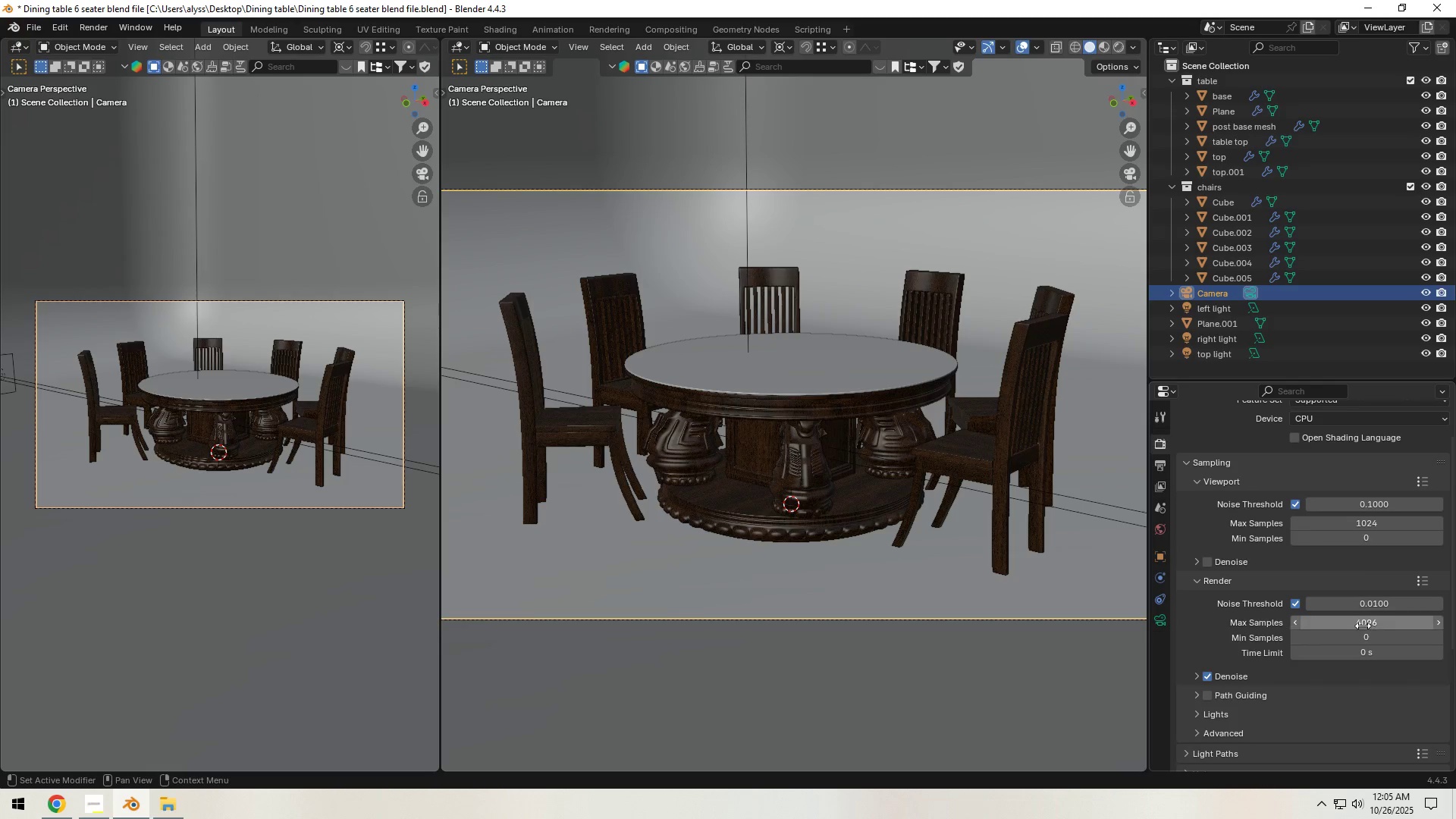 
left_click([1363, 625])
 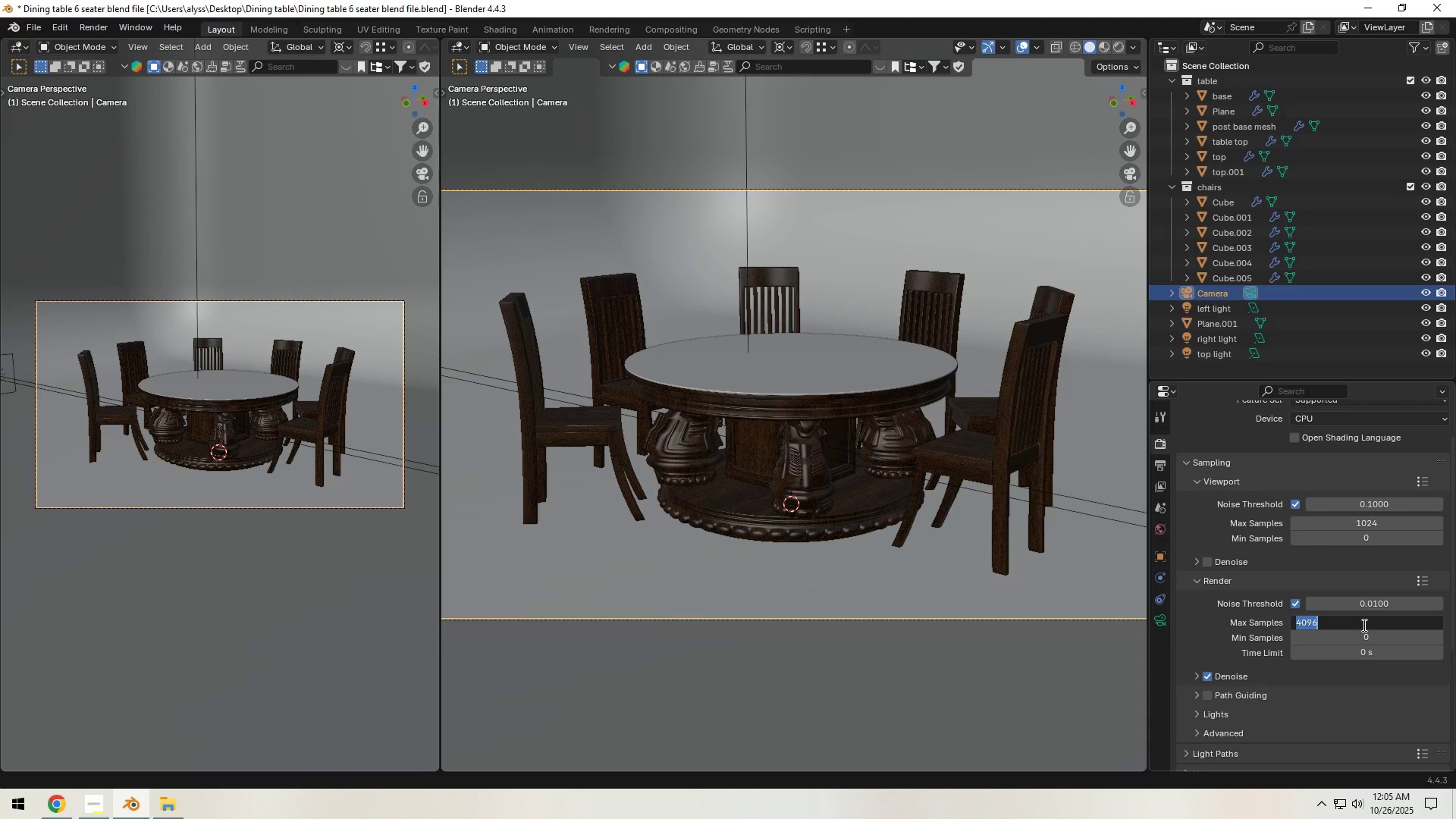 
key(Numpad5)
 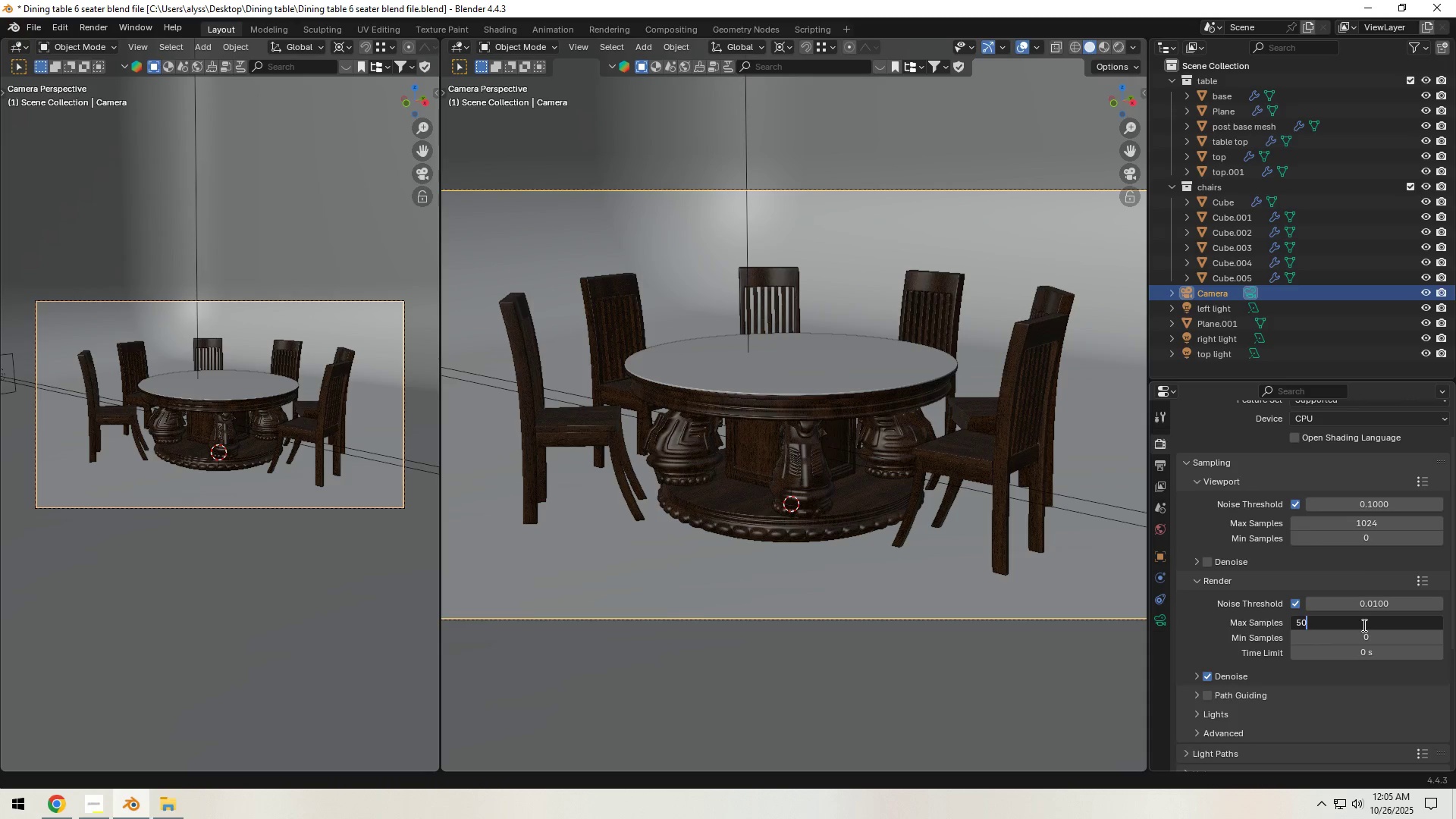 
key(Numpad0)
 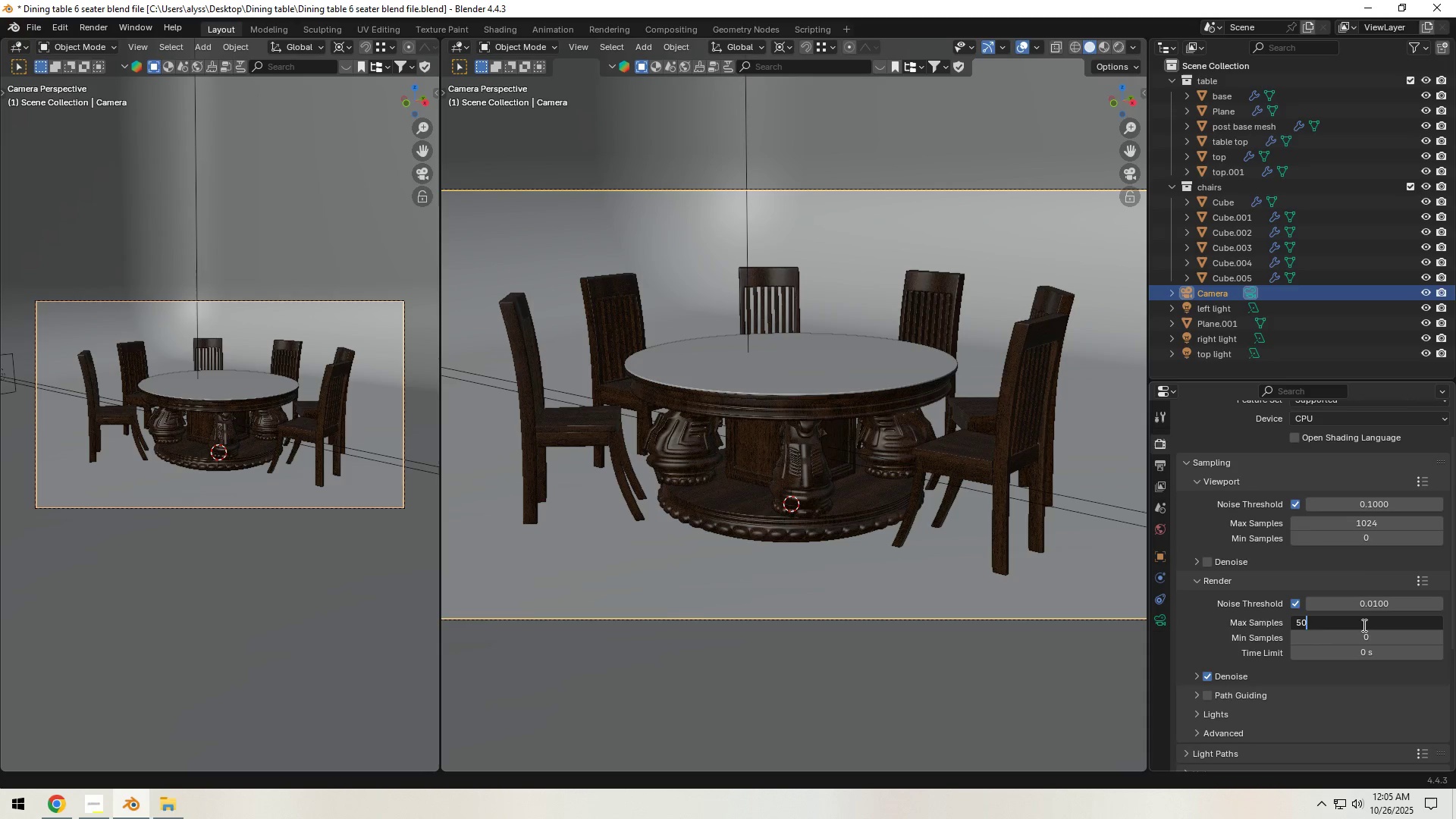 
key(Numpad0)
 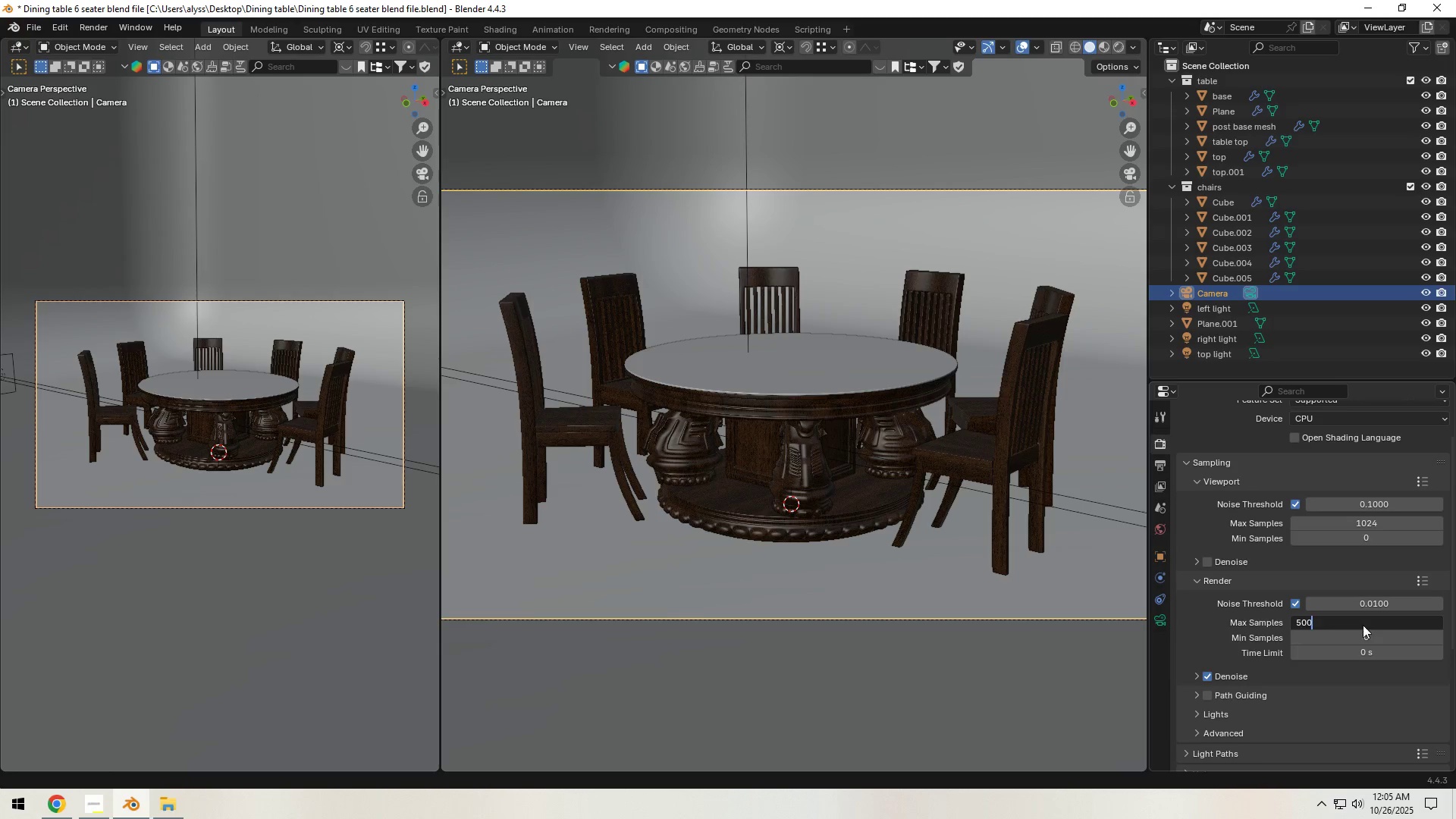 
key(NumpadEnter)
 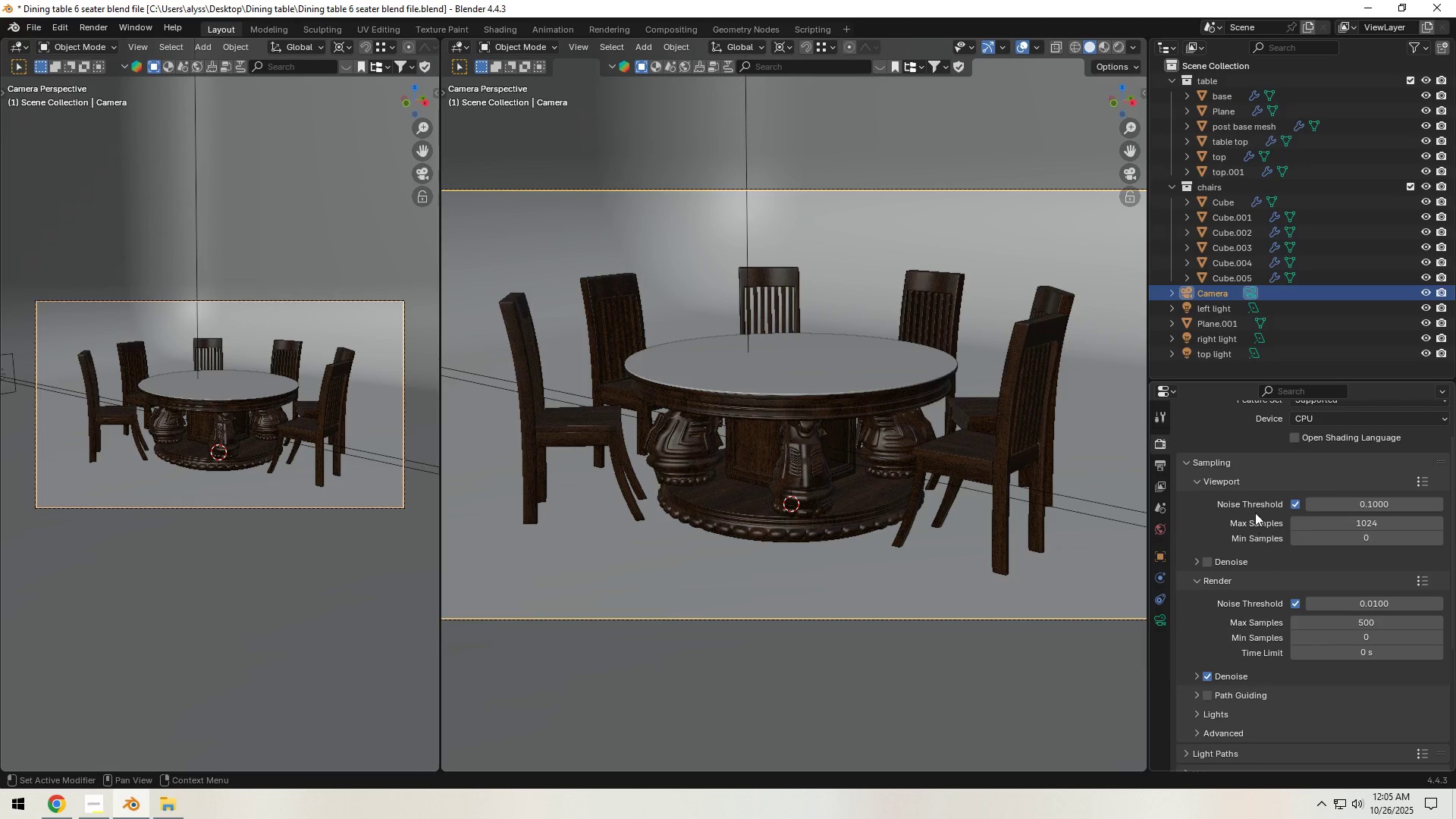 
left_click([1260, 475])
 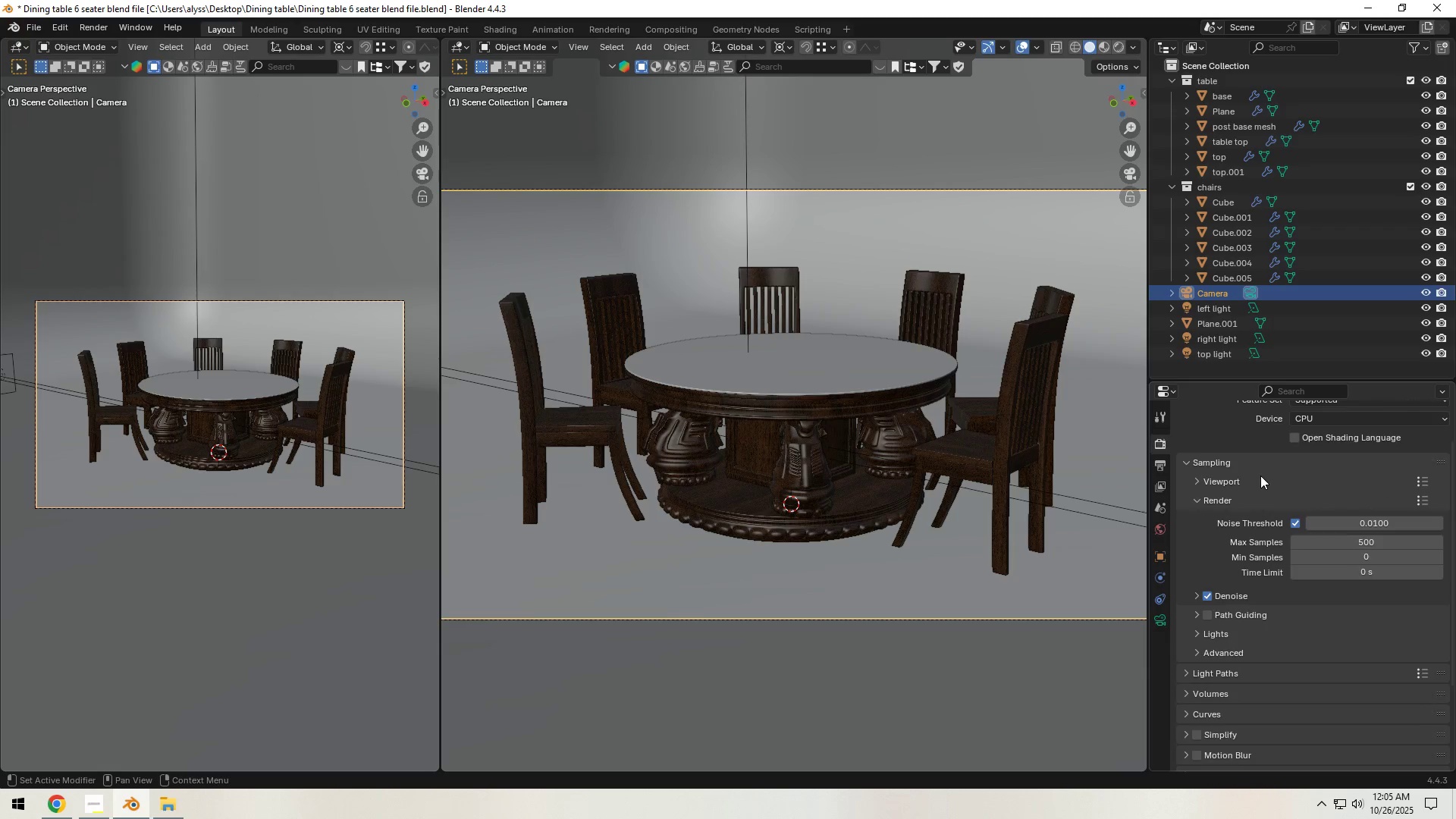 
scroll: coordinate [1260, 475], scroll_direction: up, amount: 2.0
 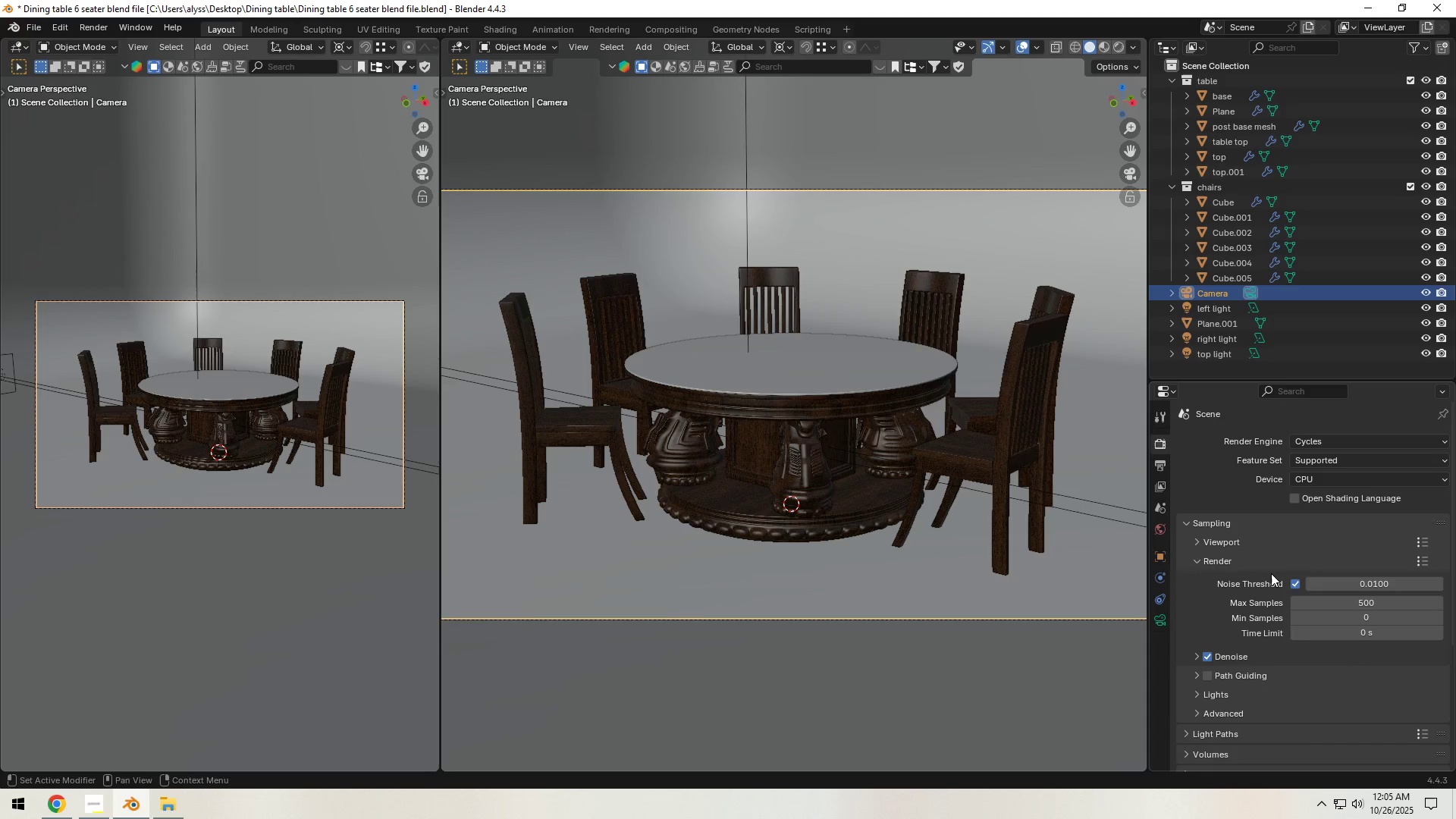 
key(Control+S)
 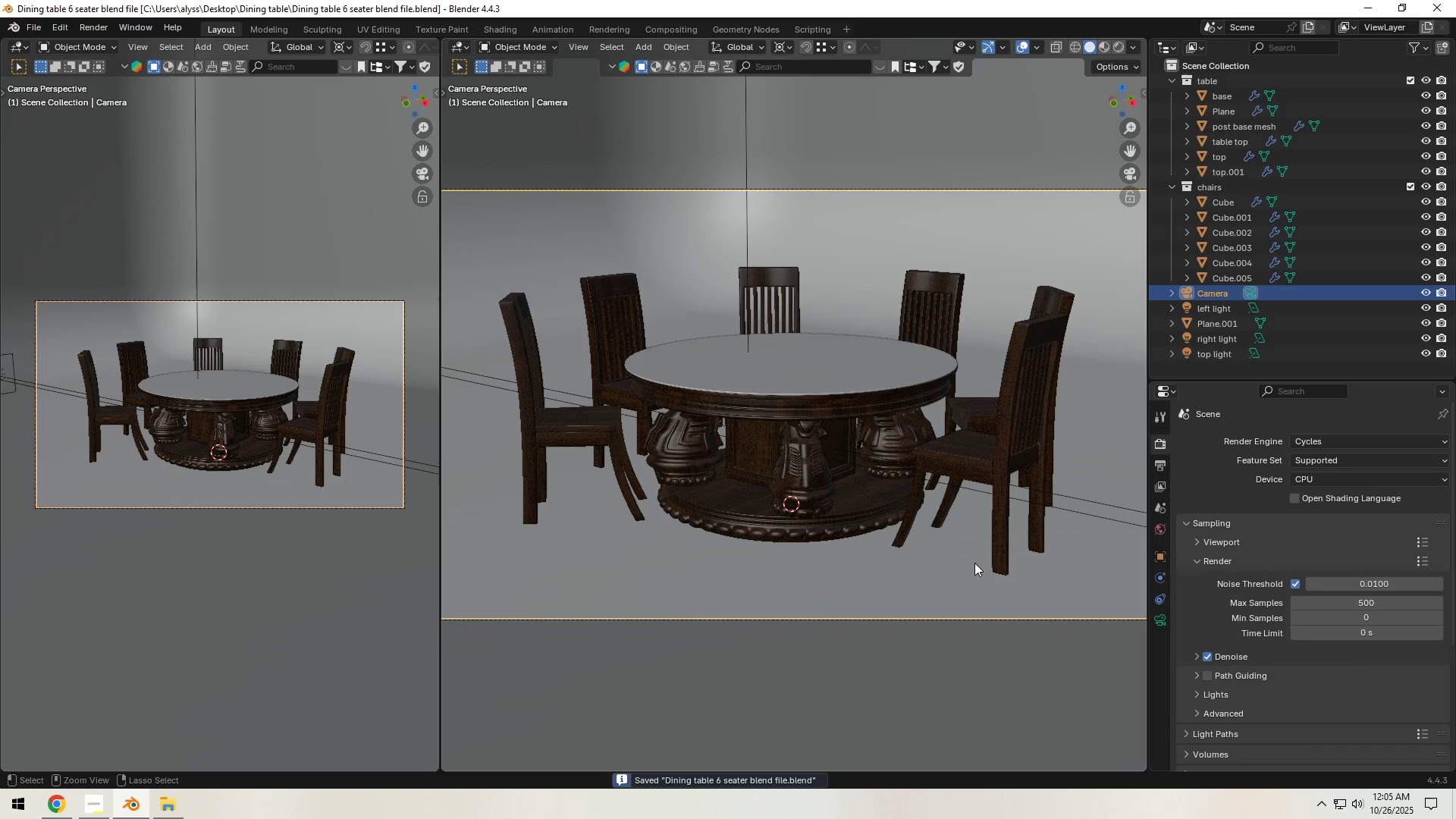 
key(Control+S)
 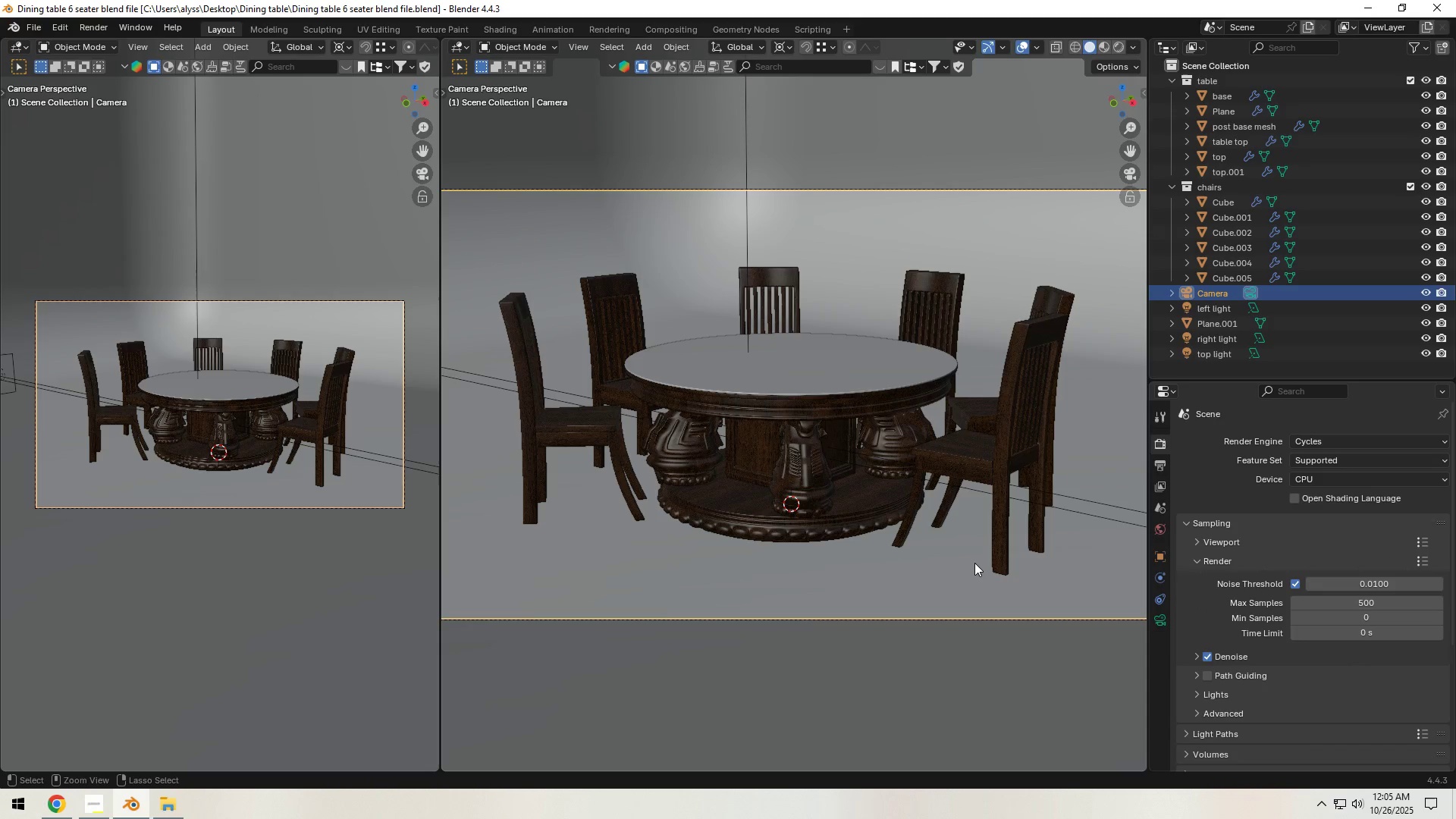 
key(Control+S)
 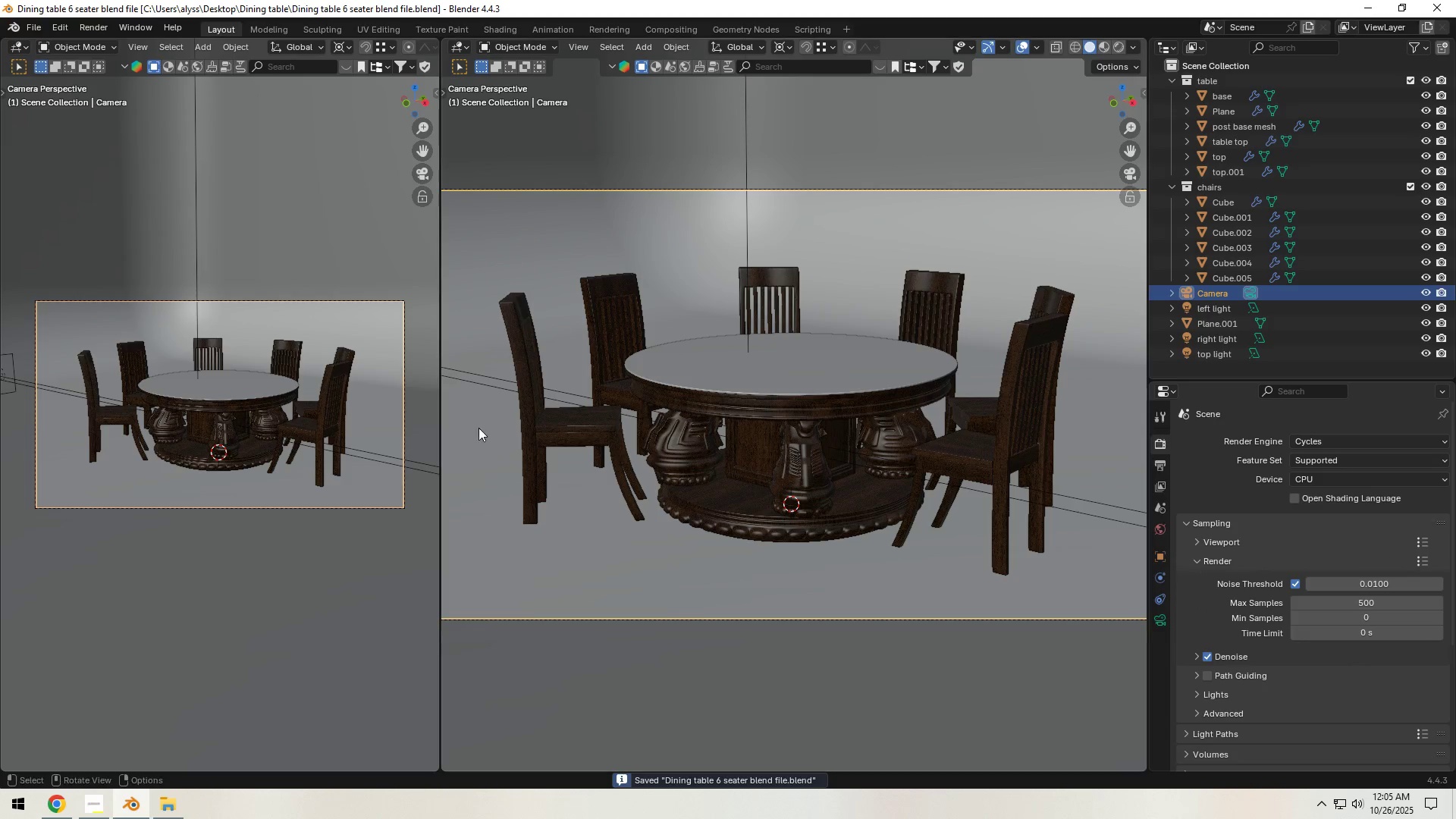 
scroll: coordinate [713, 406], scroll_direction: down, amount: 2.0
 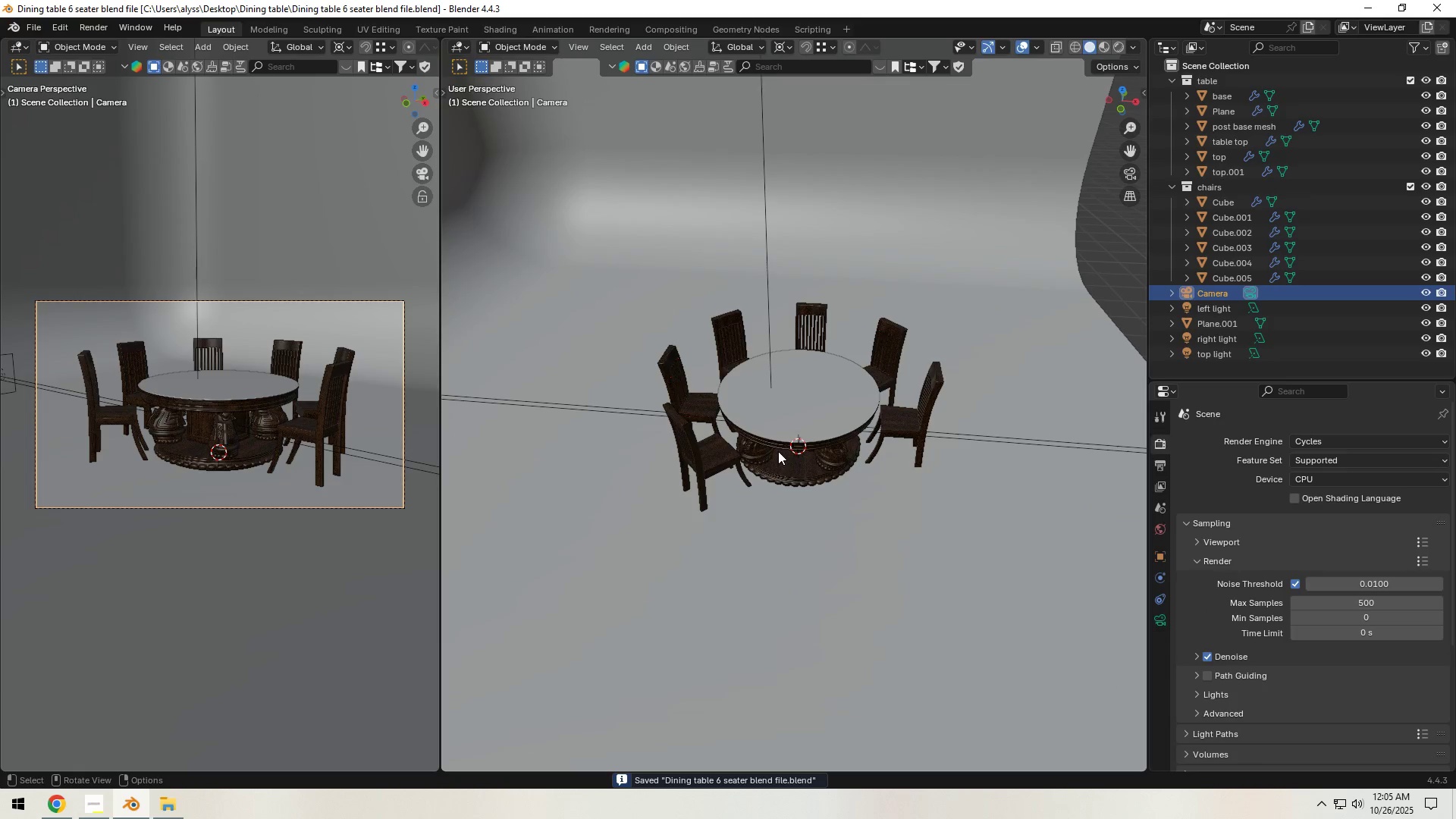 